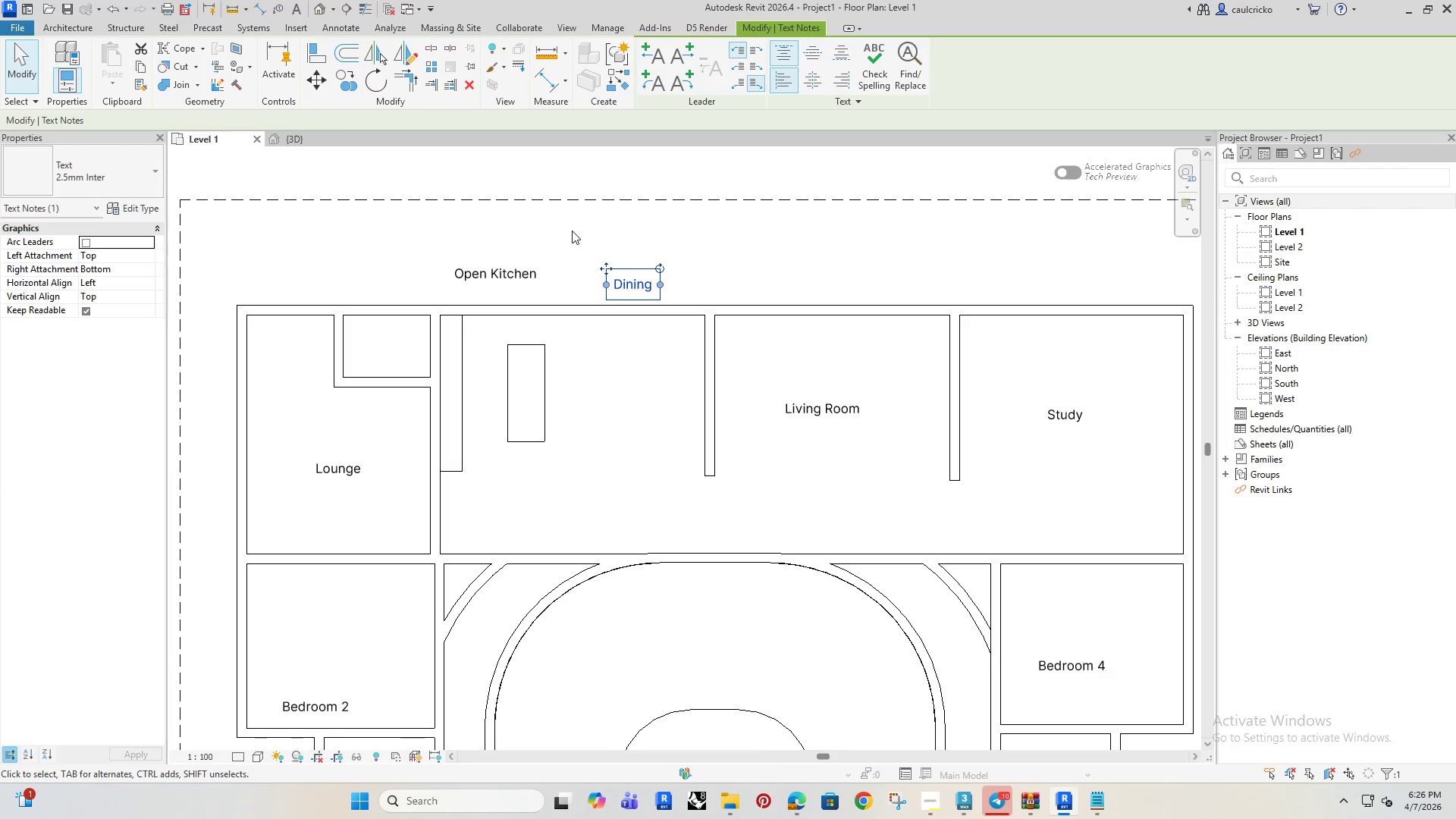 
left_click([572, 230])
 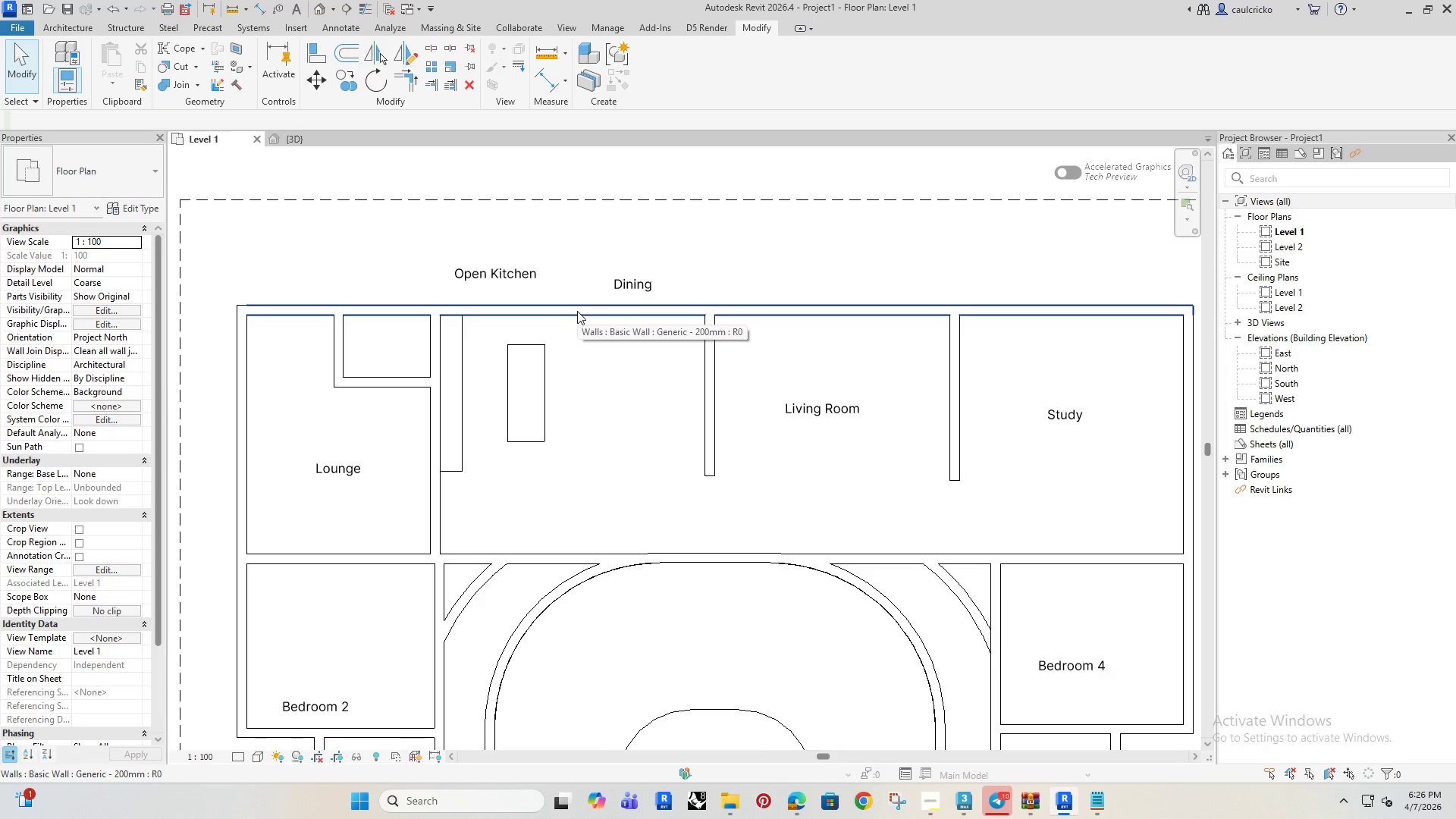 
wait(7.3)
 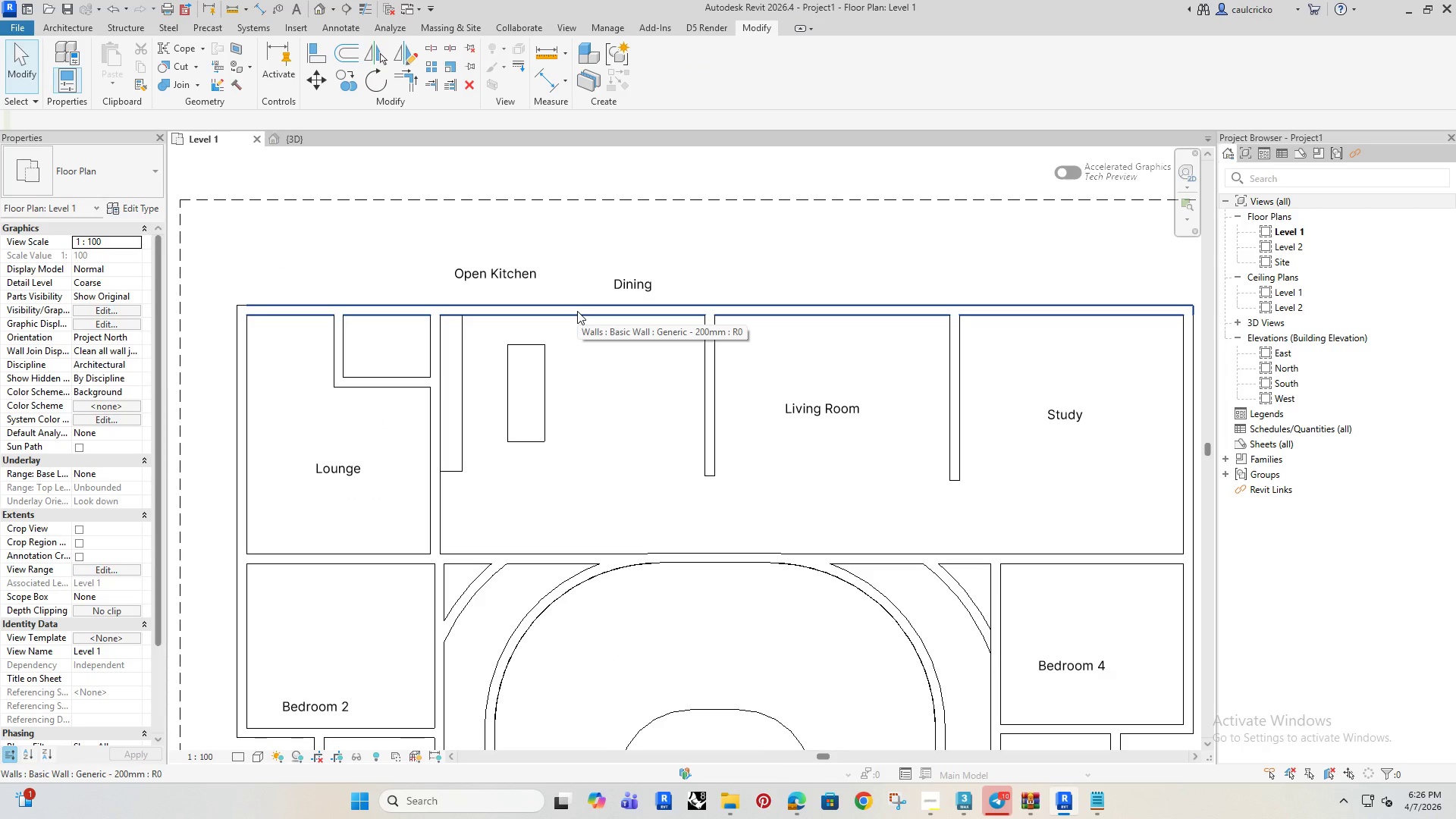 
type(dr)
 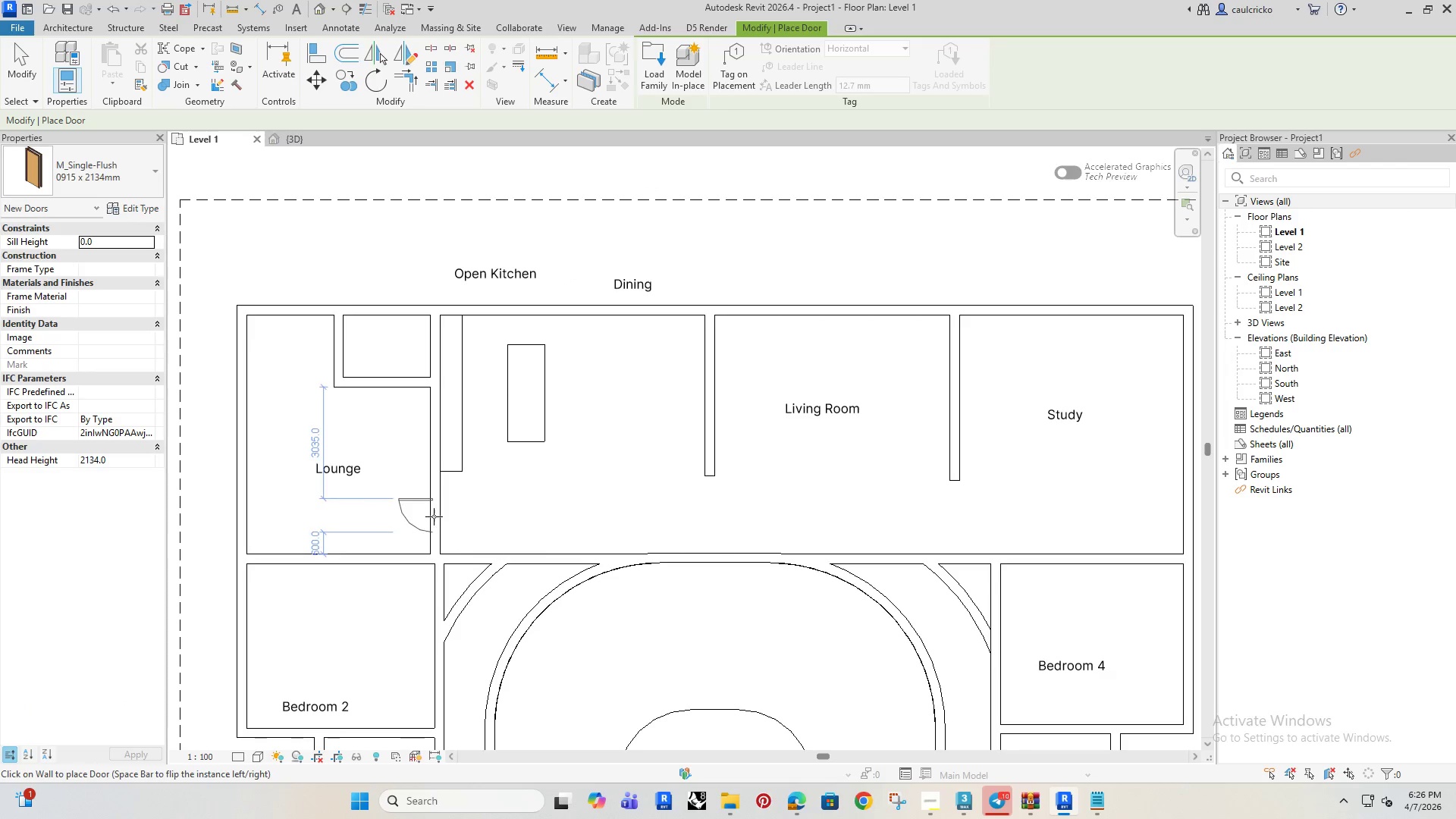 
wait(5.05)
 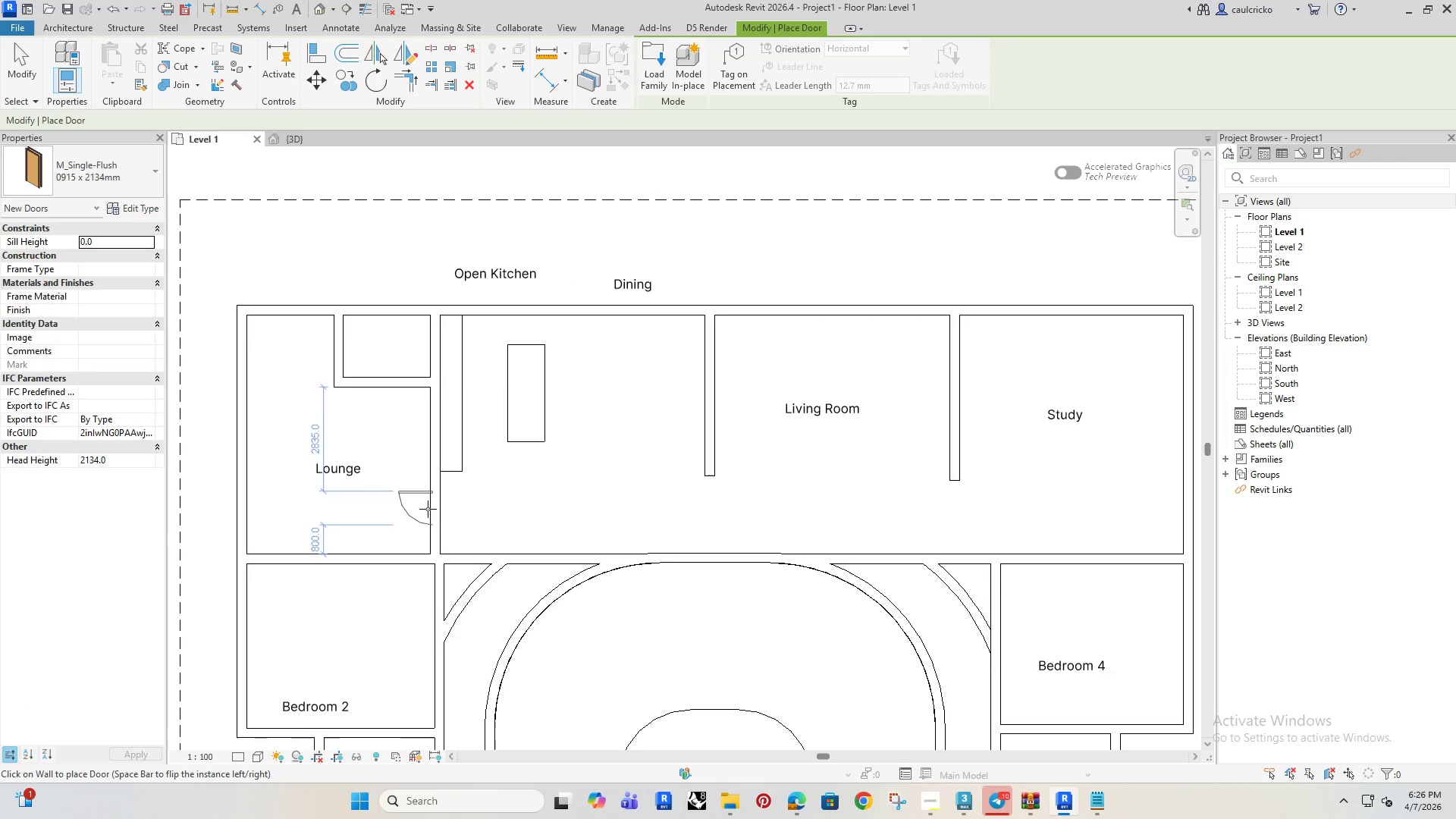 
left_click([431, 516])
 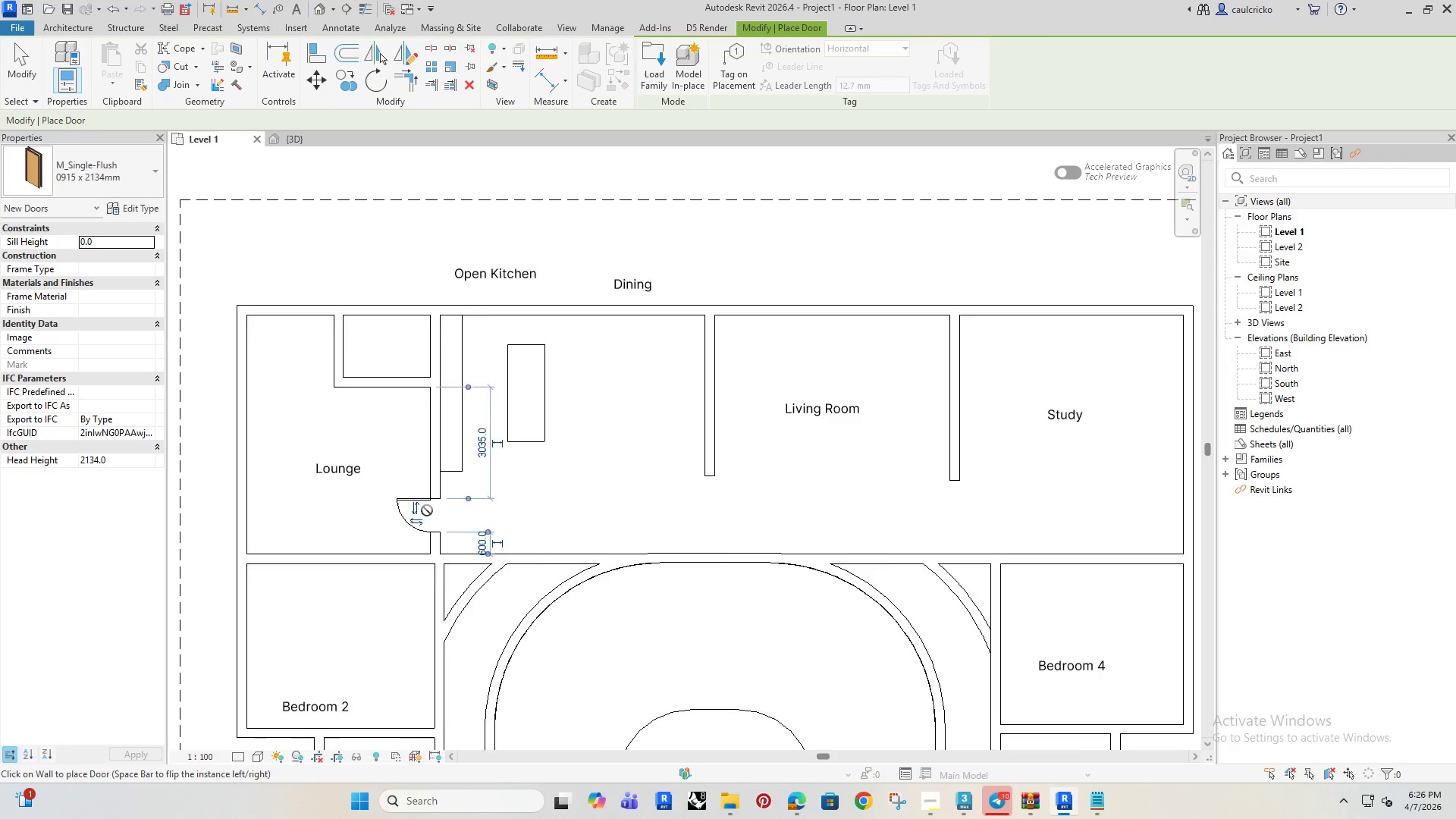 
scroll: coordinate [452, 510], scroll_direction: down, amount: 4.0
 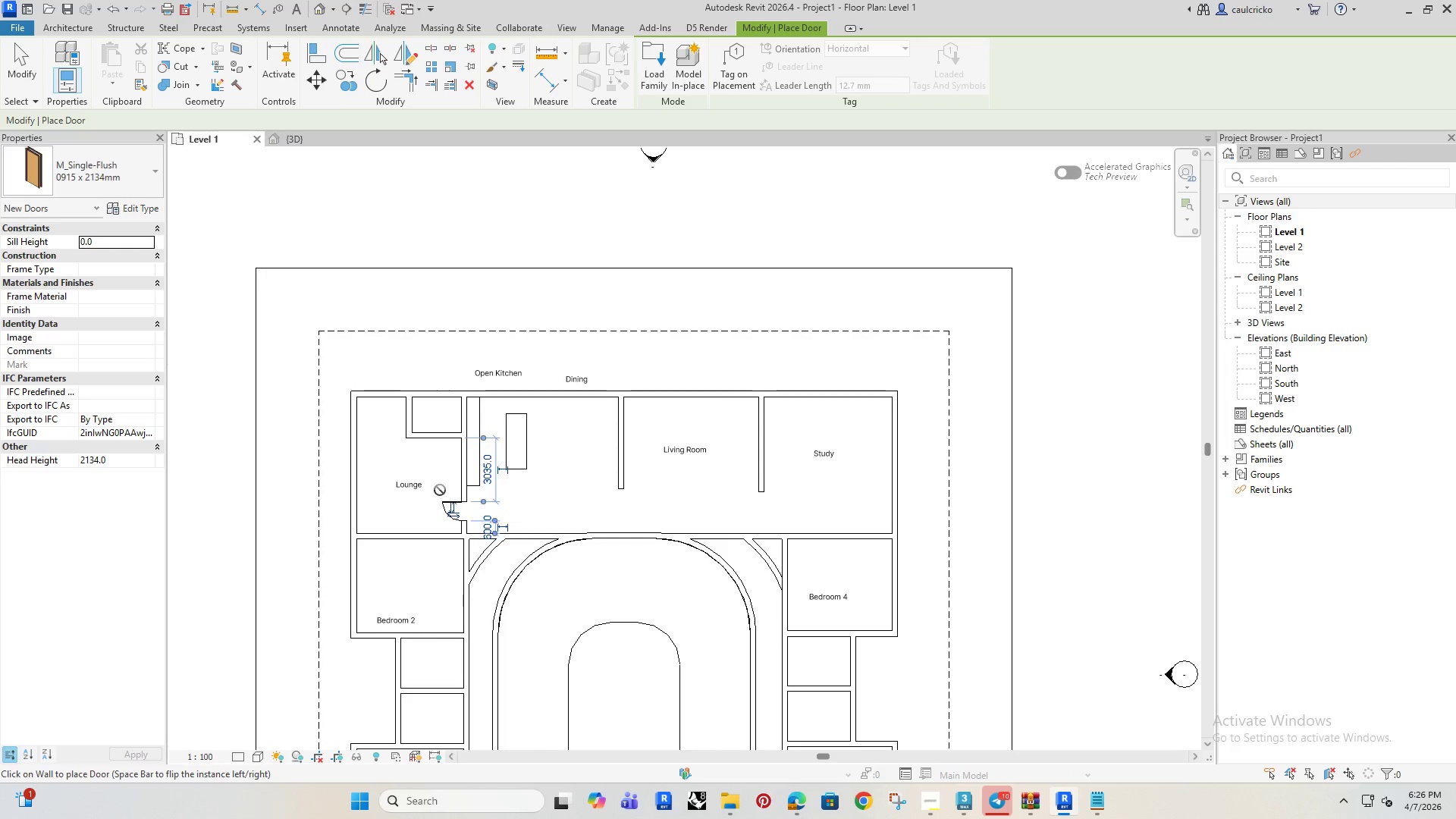 
key(Escape)
 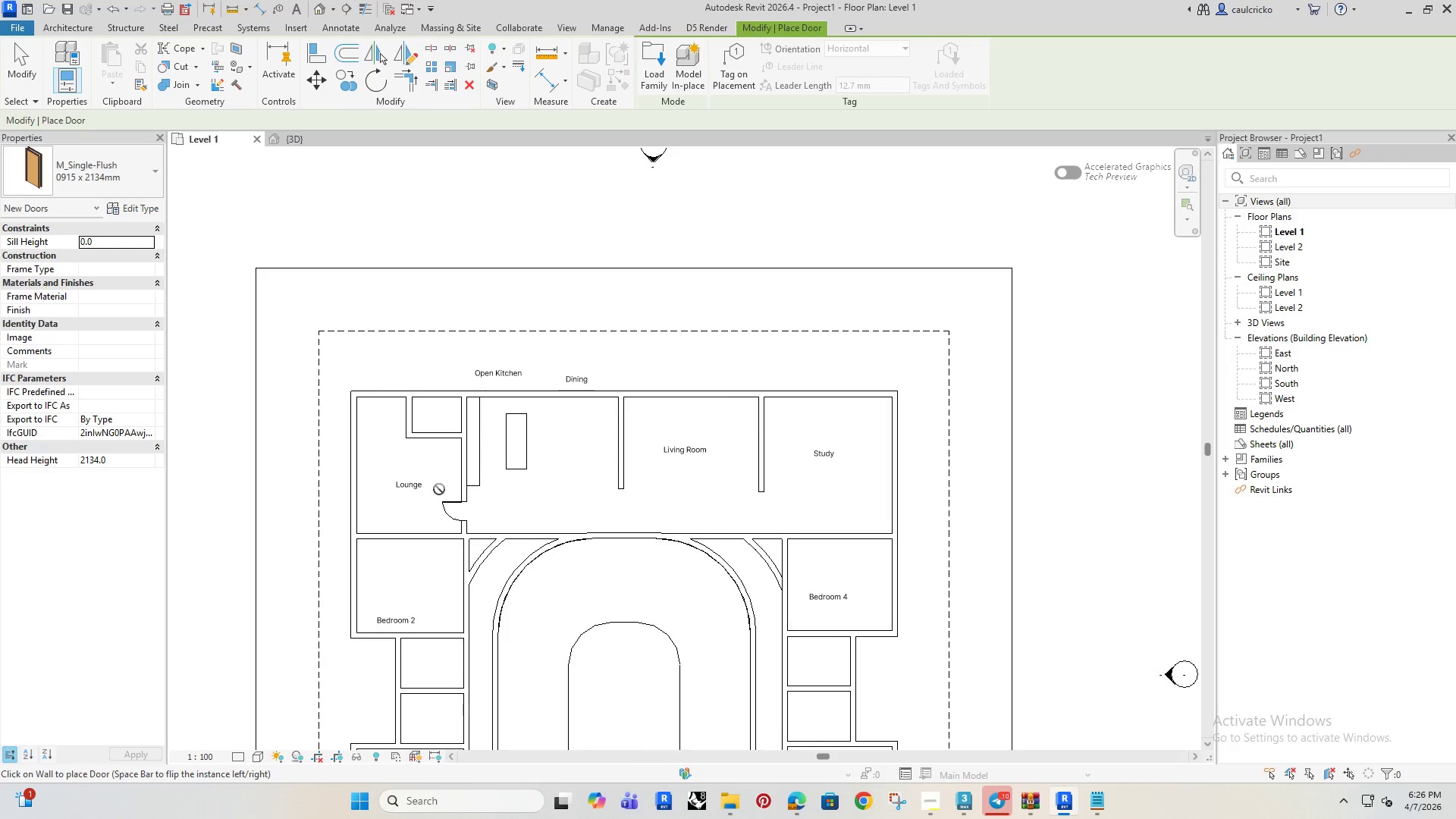 
hold_key(key=Escape, duration=27.94)
 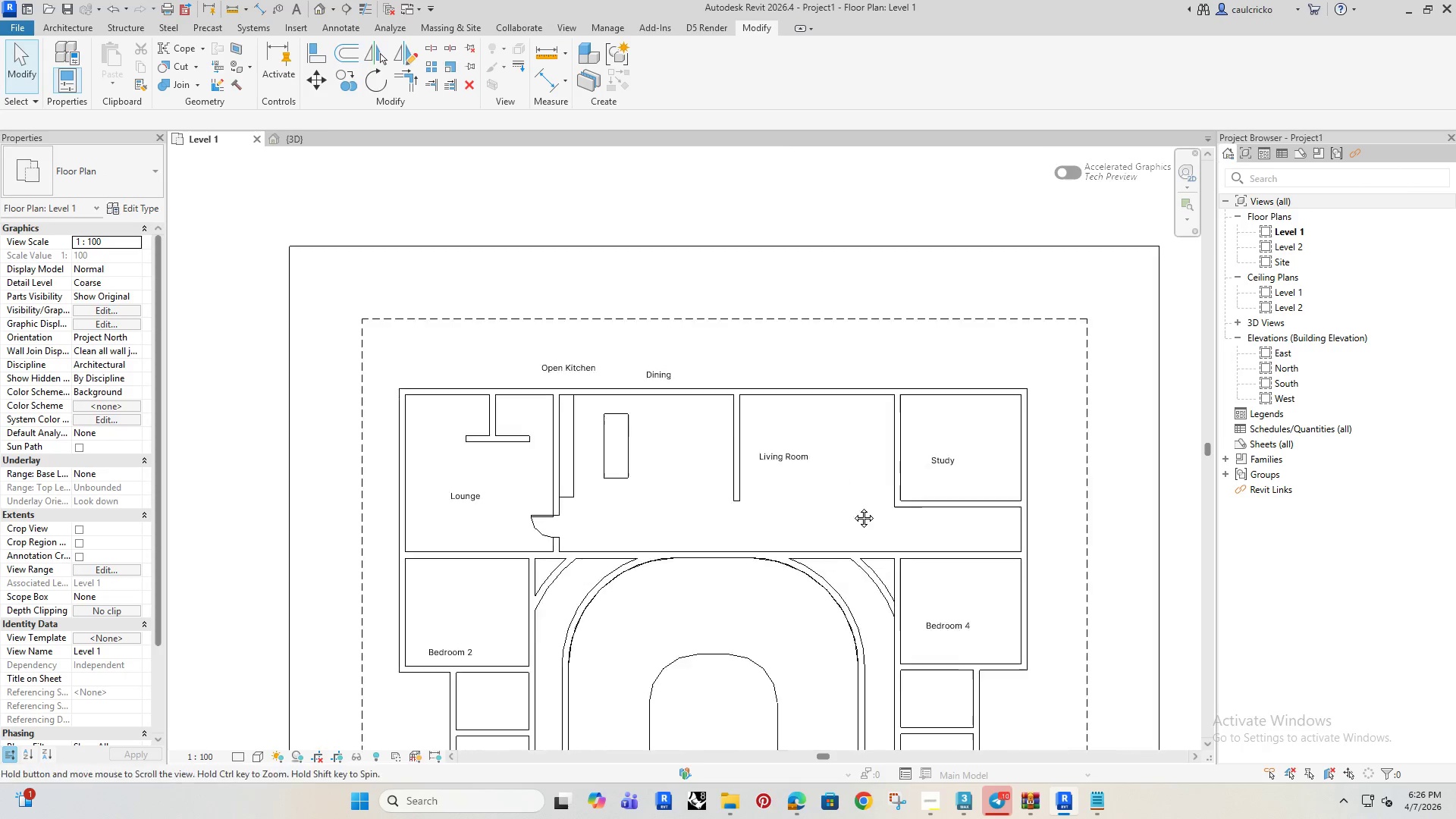 
scroll: coordinate [439, 489], scroll_direction: up, amount: 3.0
 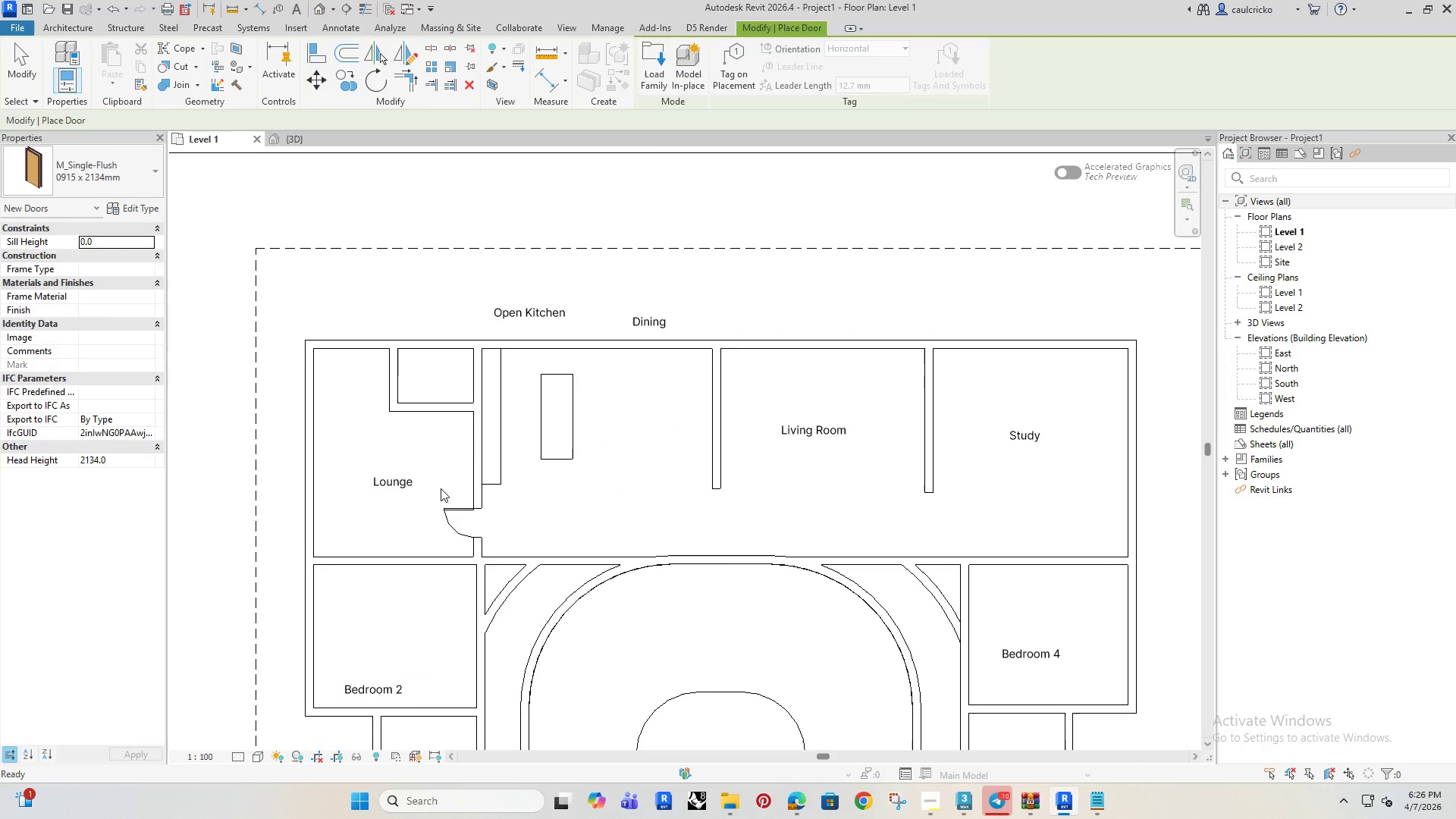 
left_click([473, 463])
 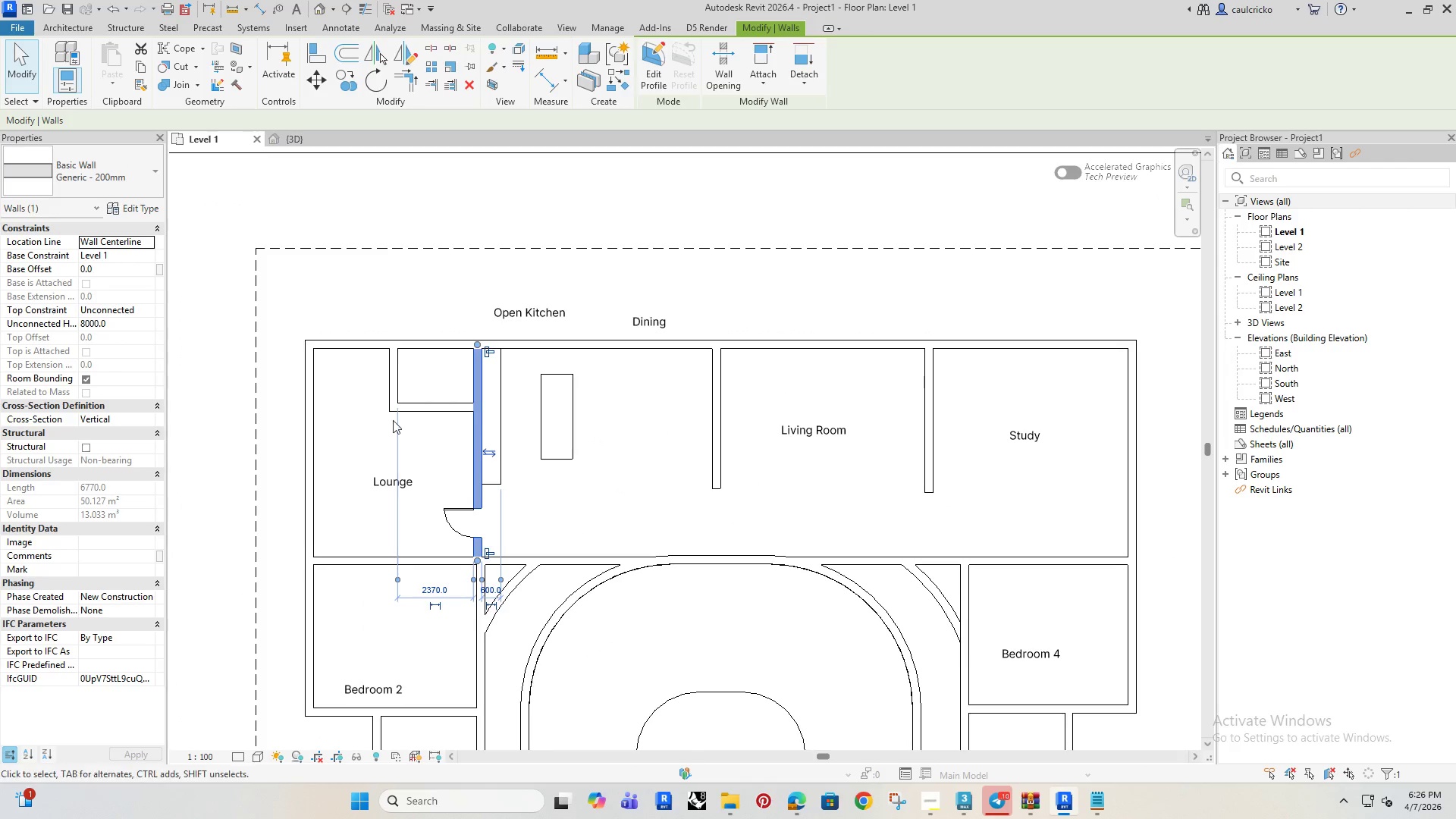 
hold_key(key=ControlRight, duration=1.53)
left_click([387, 372])
 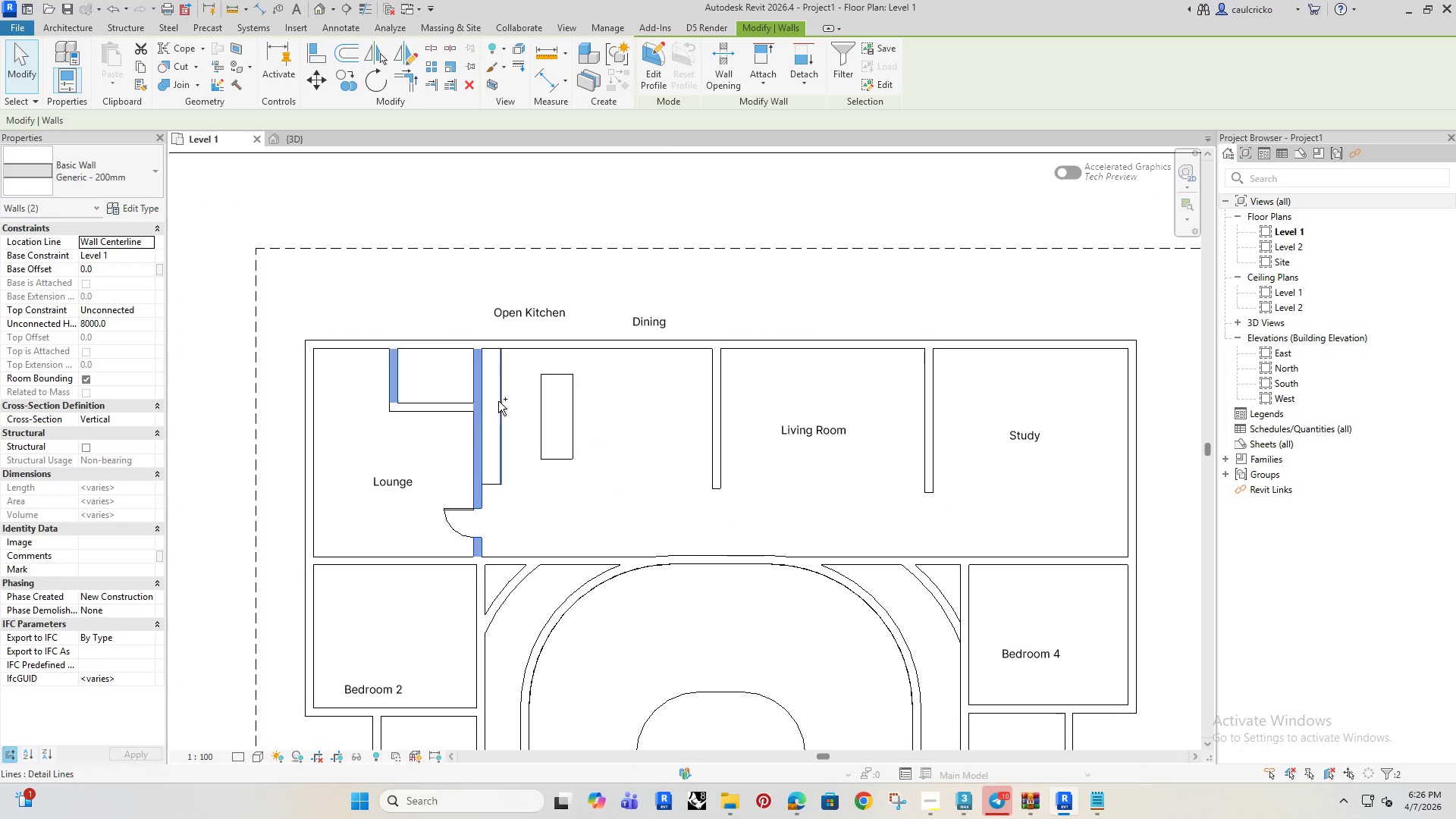 
left_click([501, 400])
 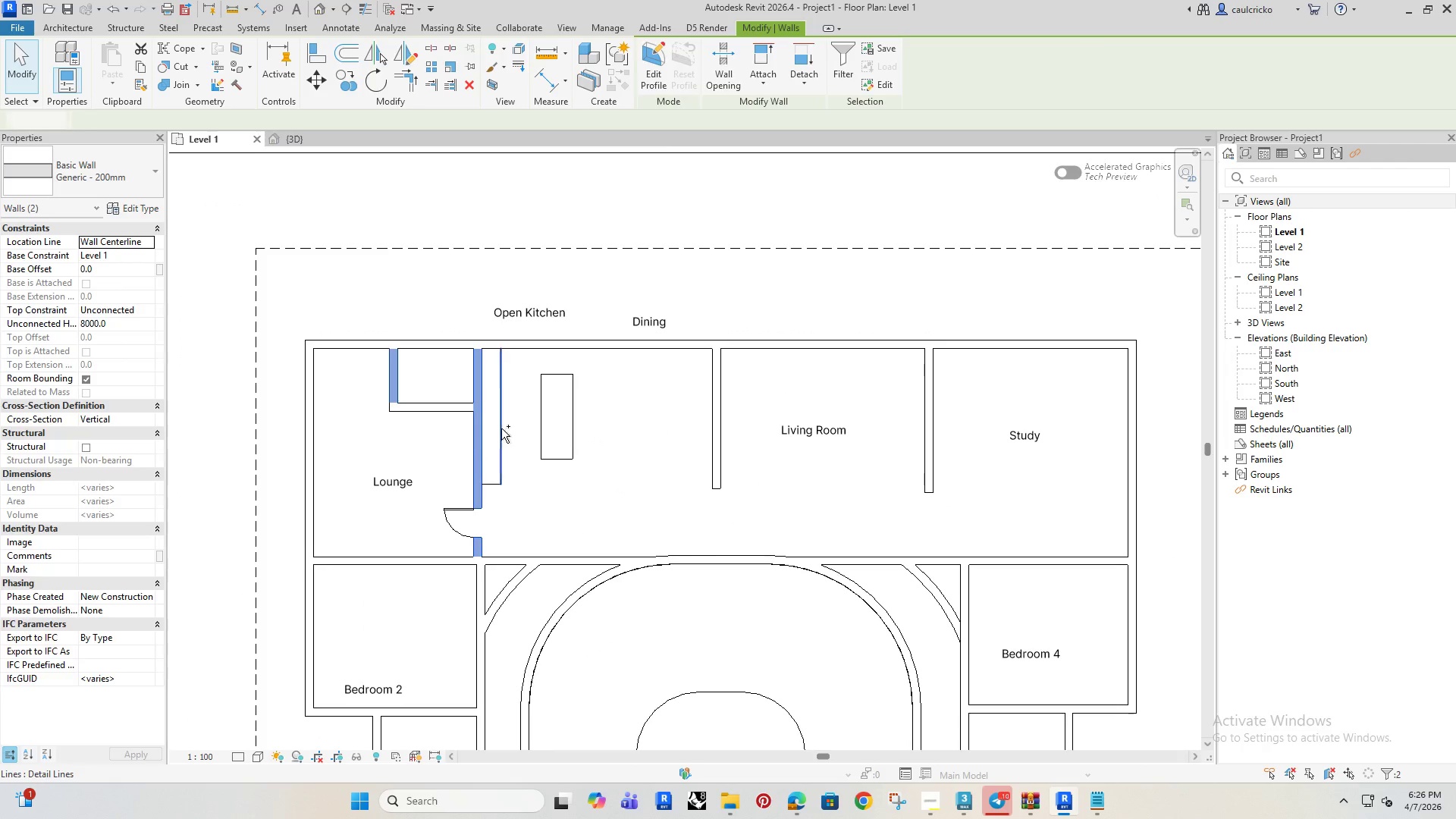 
hold_key(key=ControlRight, duration=1.51)
left_click([489, 485])
 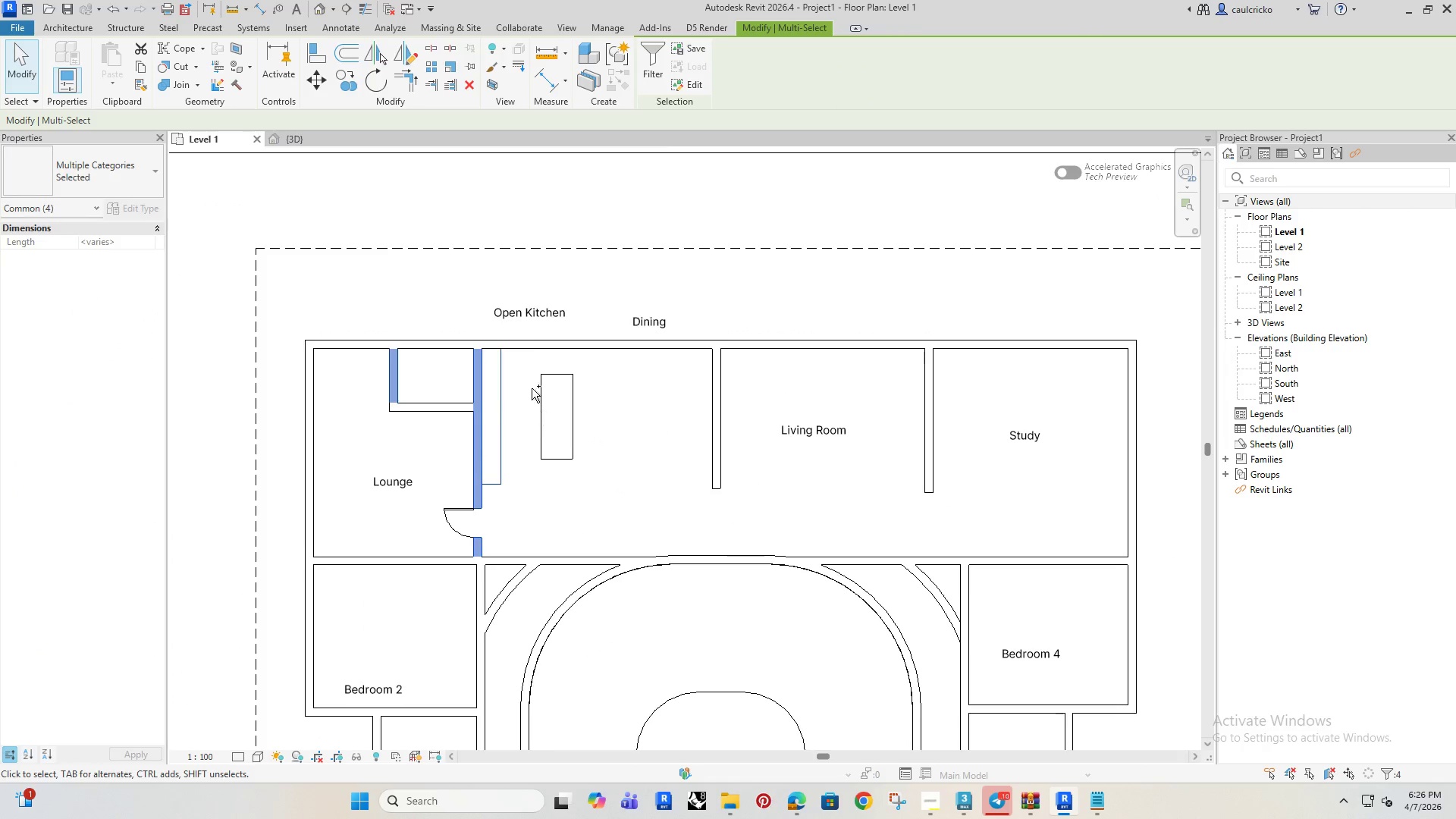 
hold_key(key=ControlRight, duration=1.53)
left_click_drag(start_coordinate=[529, 360], to_coordinate=[593, 485])
 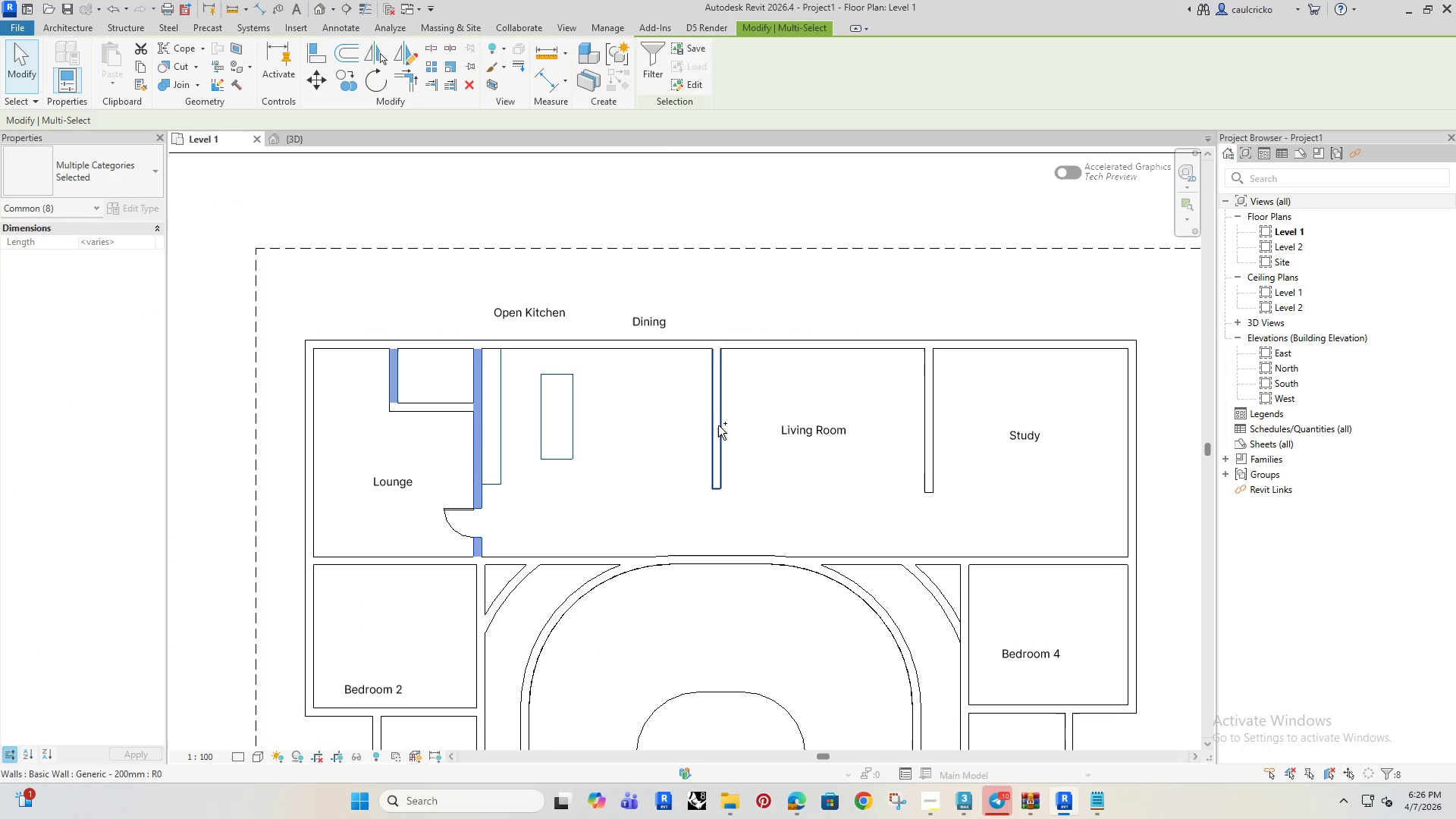 
left_click([718, 424])
 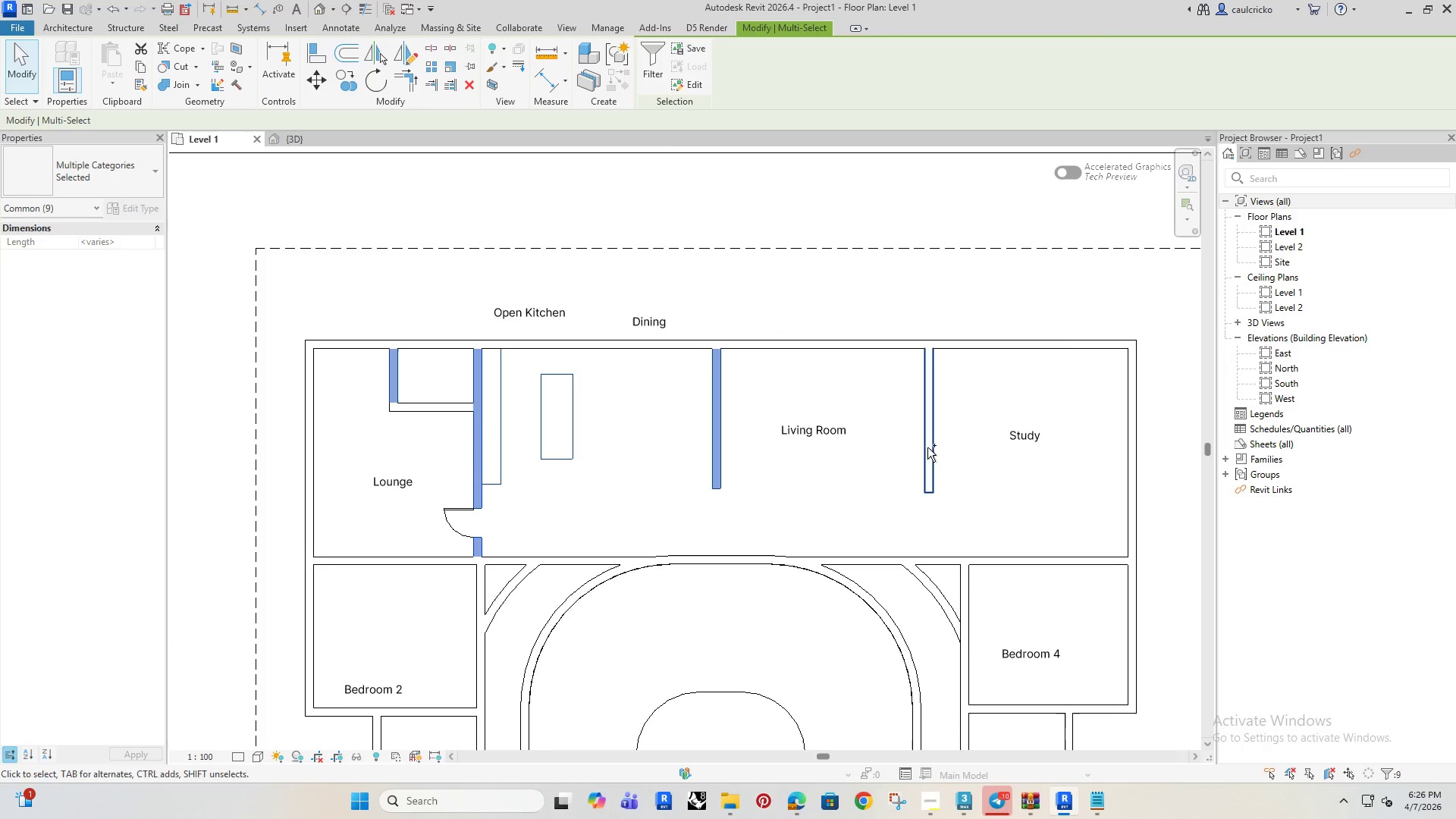 
hold_key(key=ControlRight, duration=0.86)
left_click([935, 421])
 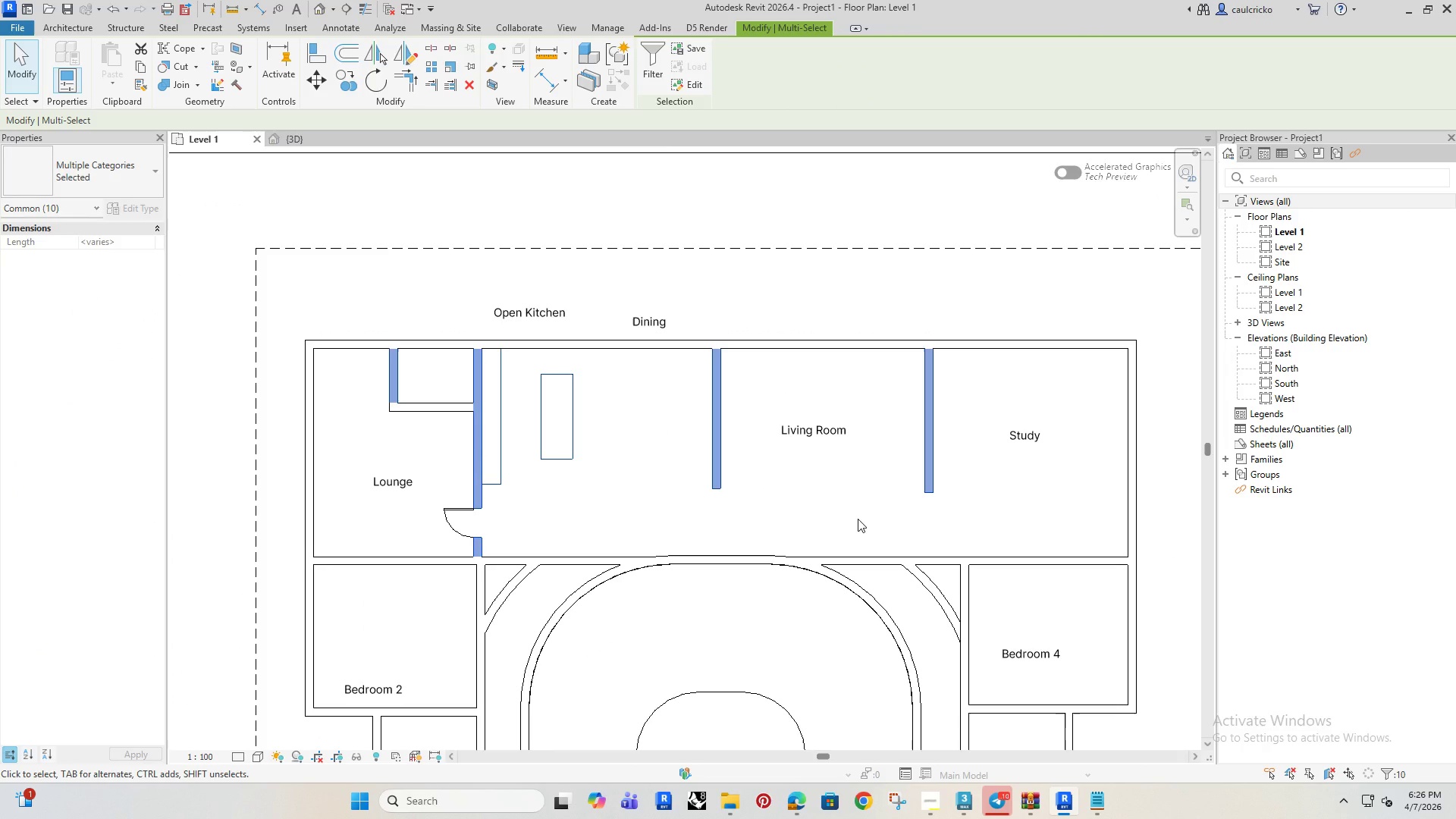 
type(mv)
 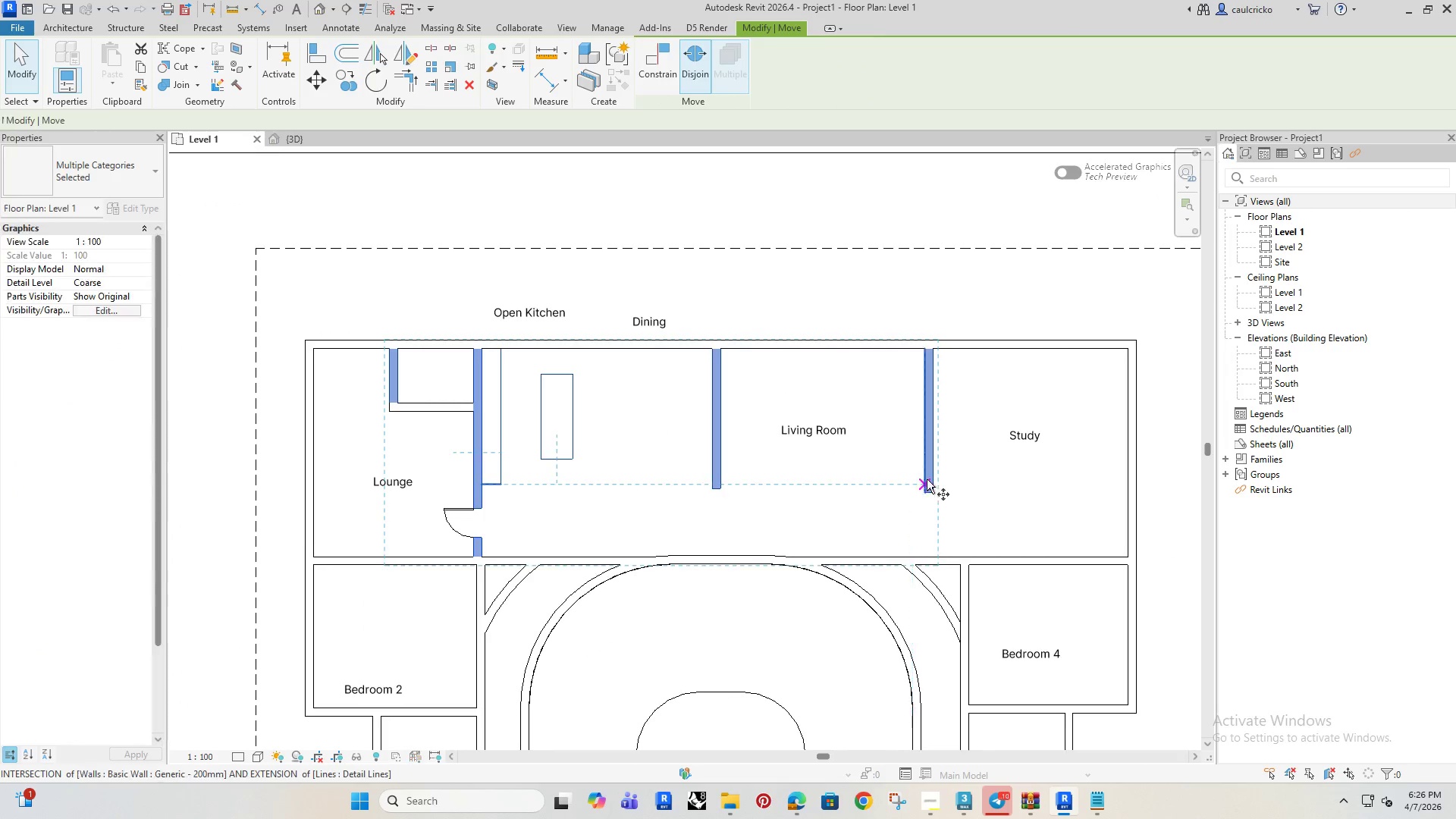 
scroll: coordinate [933, 476], scroll_direction: up, amount: 3.0
 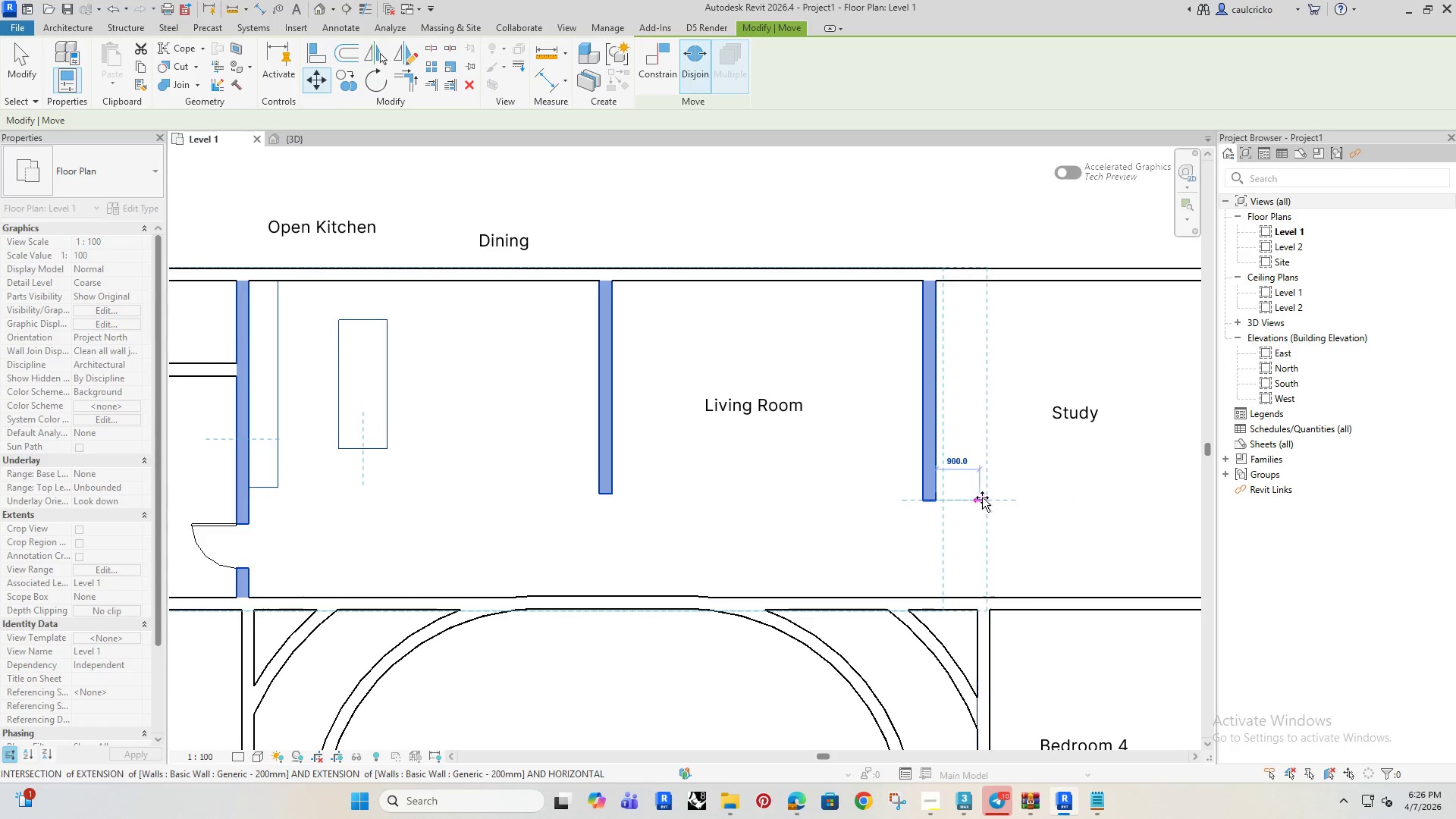 
left_click([988, 498])
 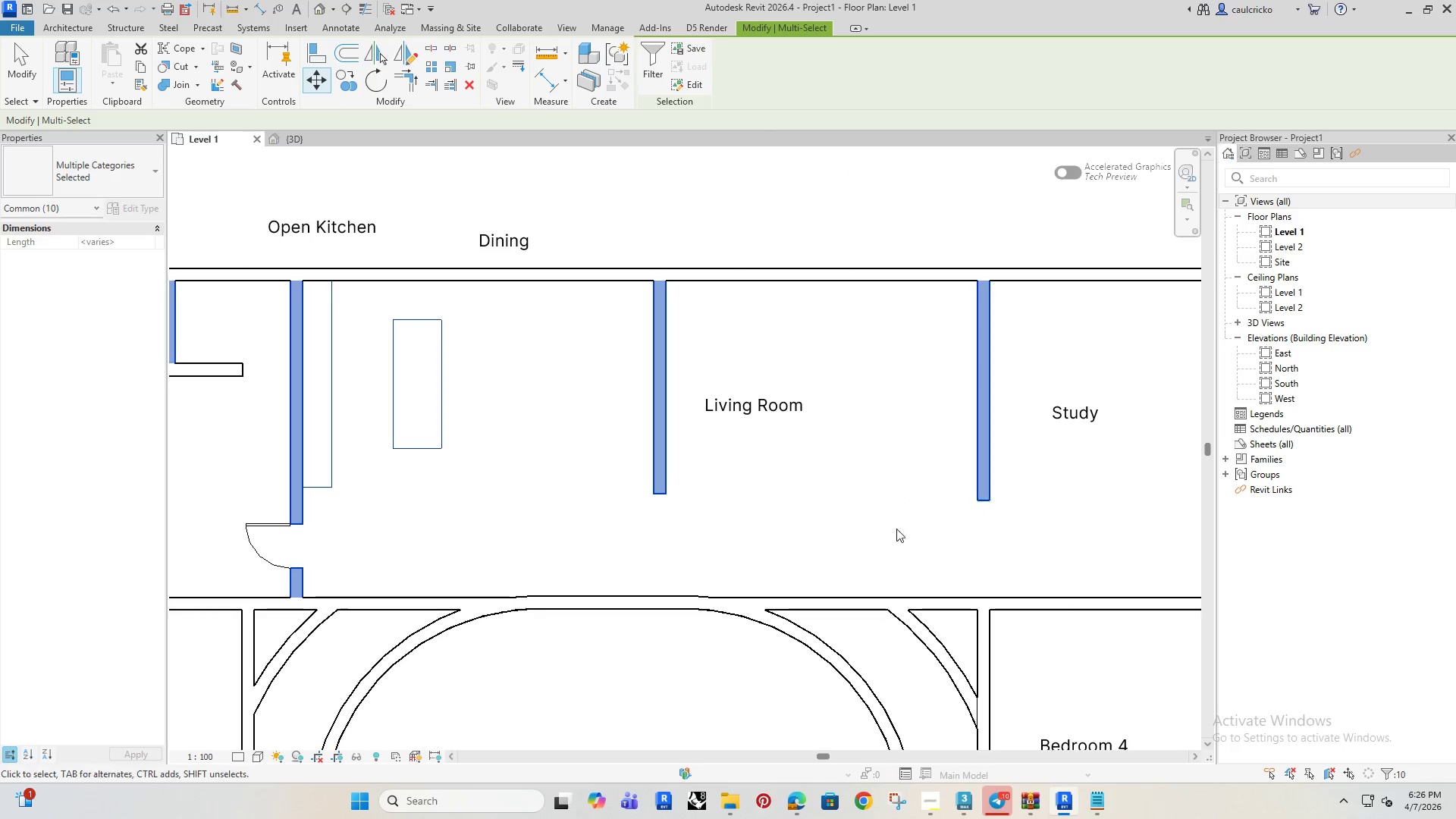 
scroll: coordinate [861, 535], scroll_direction: down, amount: 5.0
 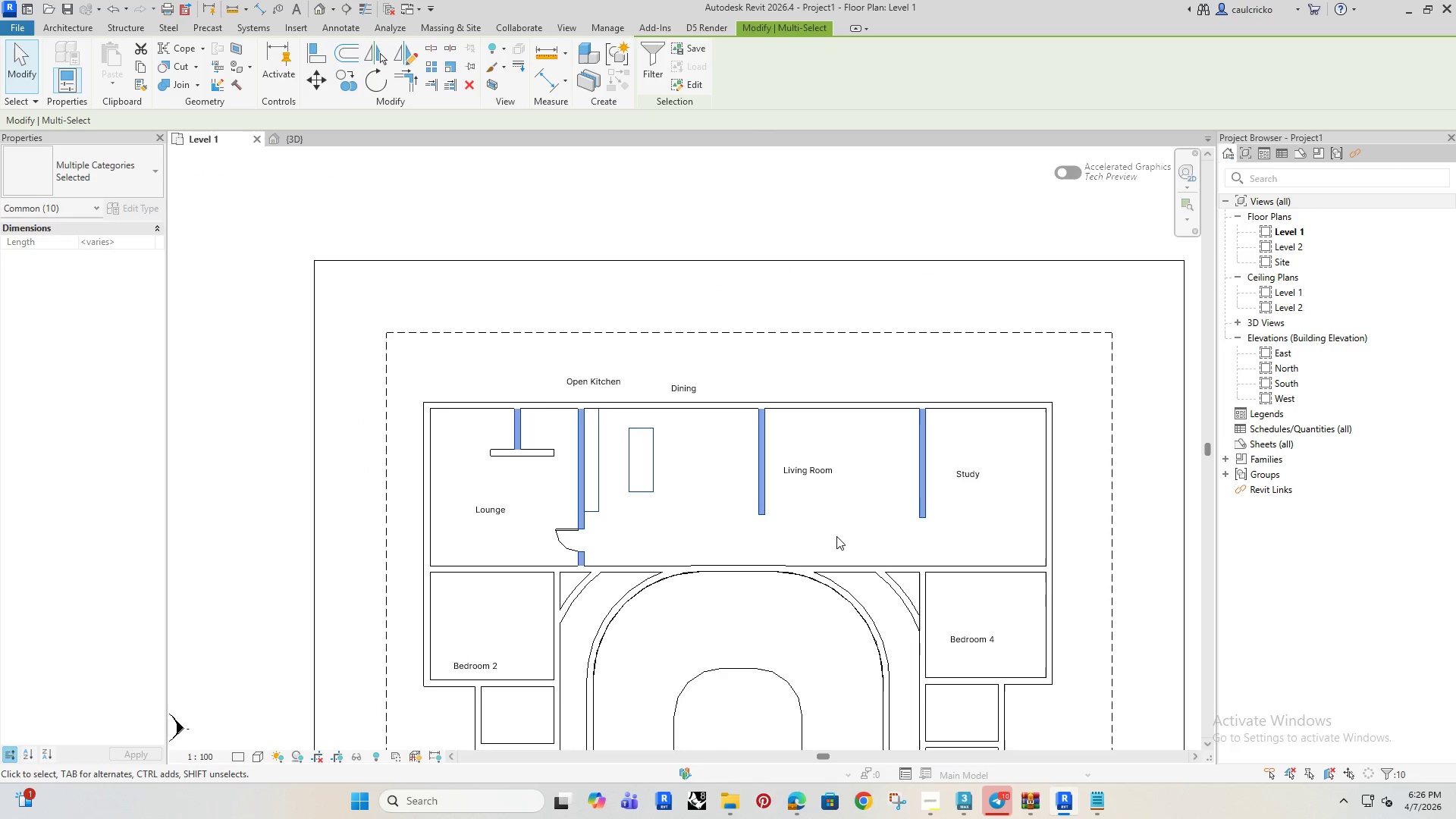 
left_click([861, 531])
 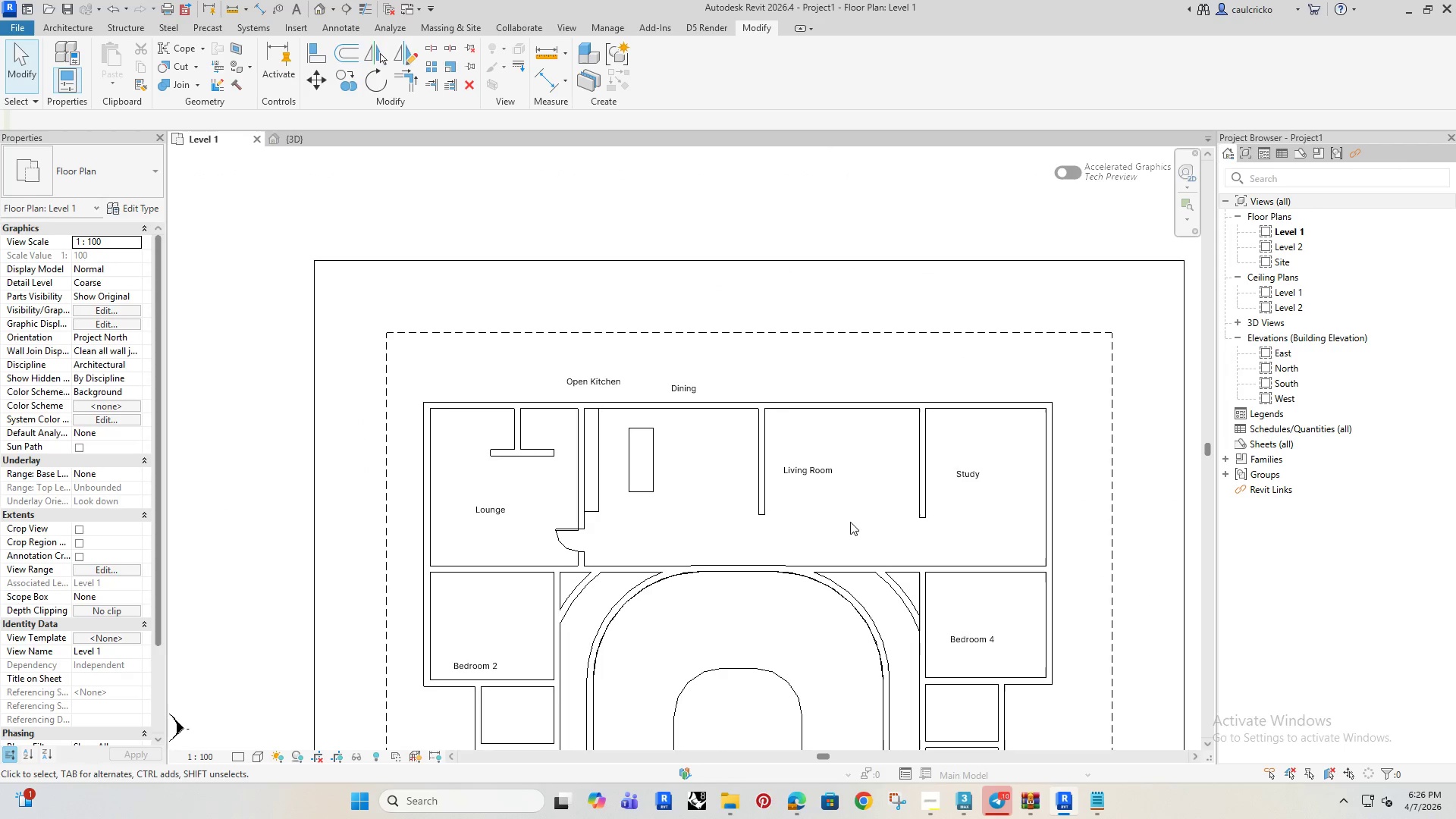 
scroll: coordinate [940, 538], scroll_direction: up, amount: 4.0
 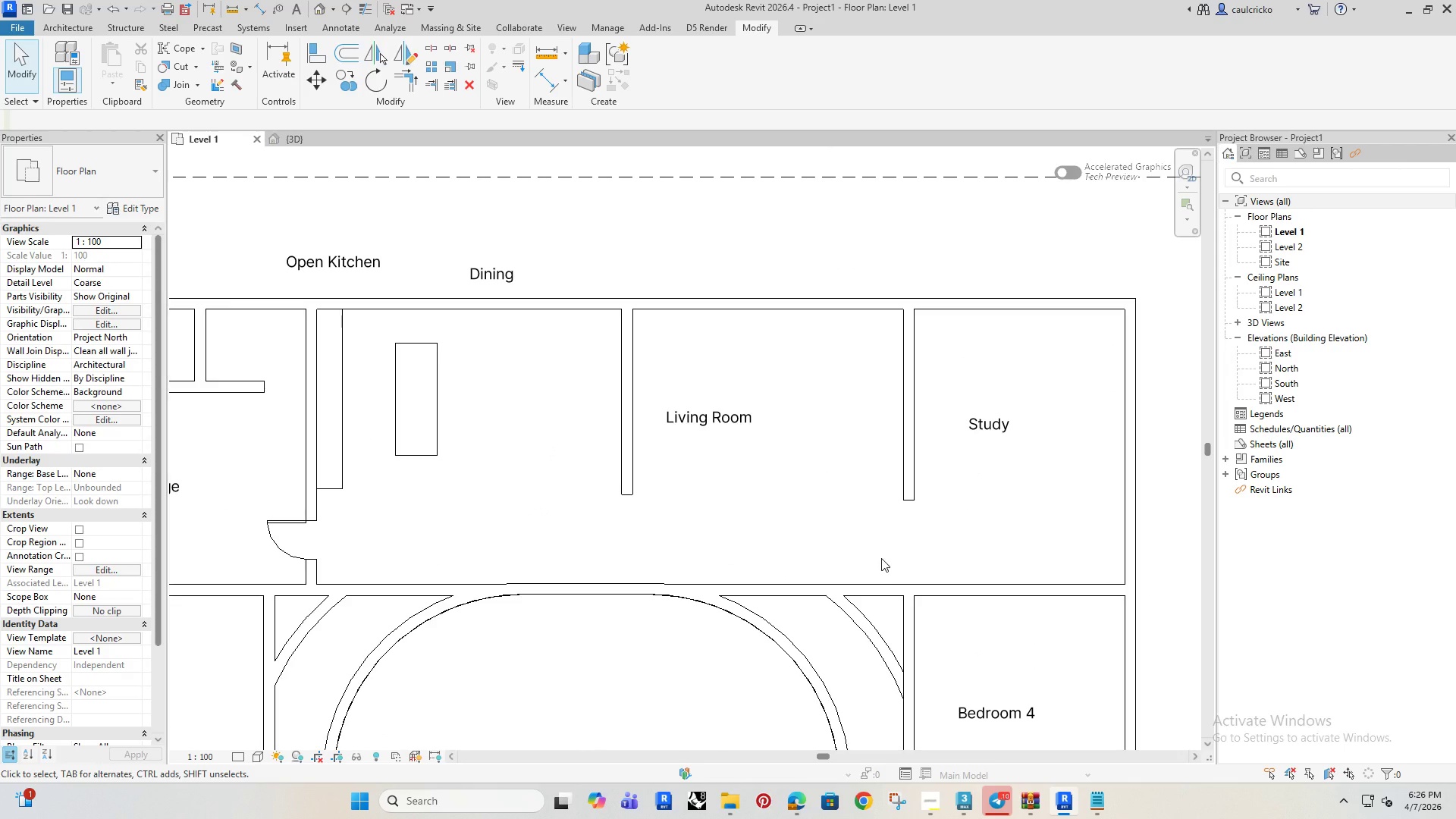 
scroll: coordinate [838, 571], scroll_direction: down, amount: 4.0
 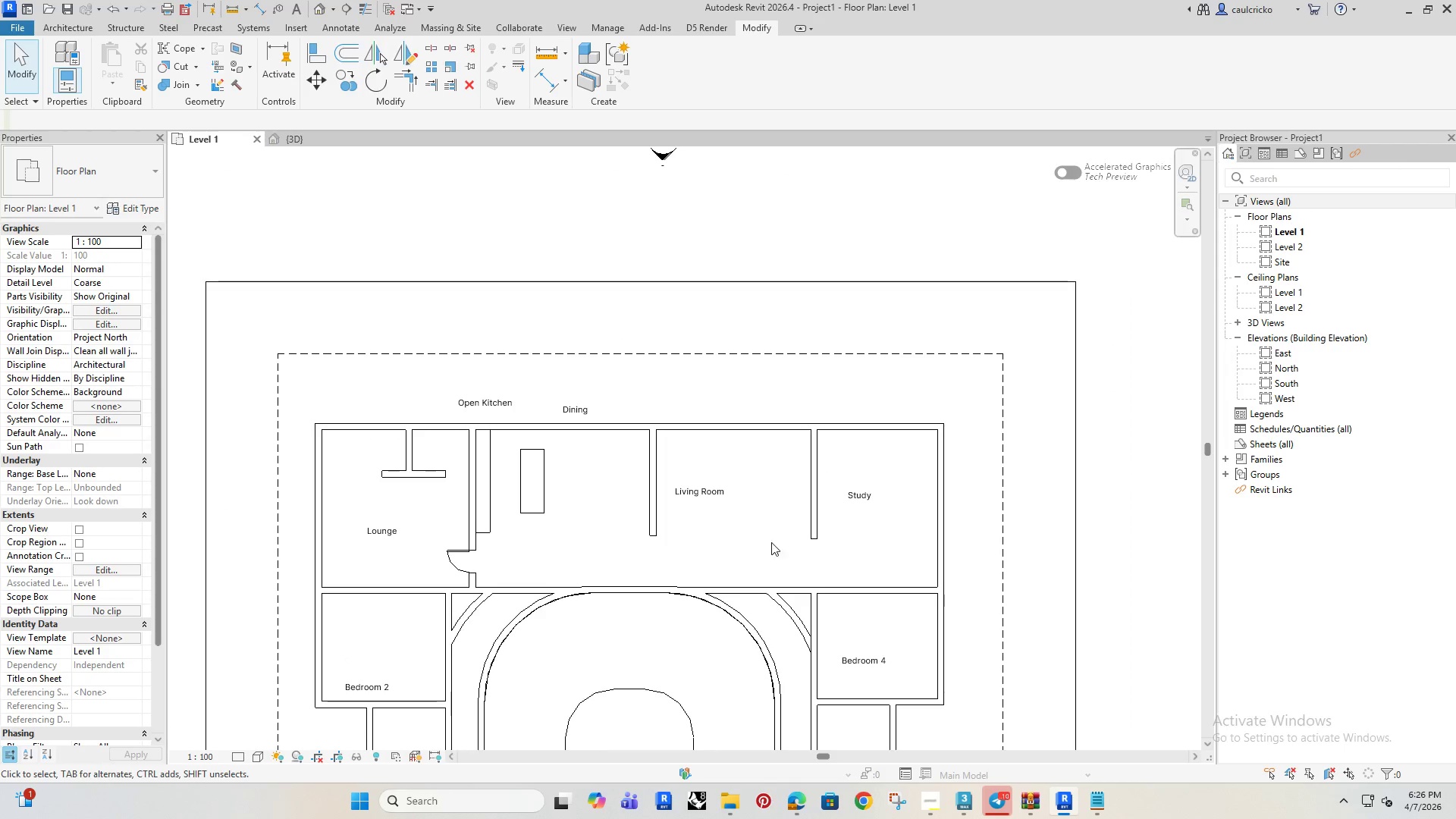 
scroll: coordinate [795, 549], scroll_direction: up, amount: 3.0
 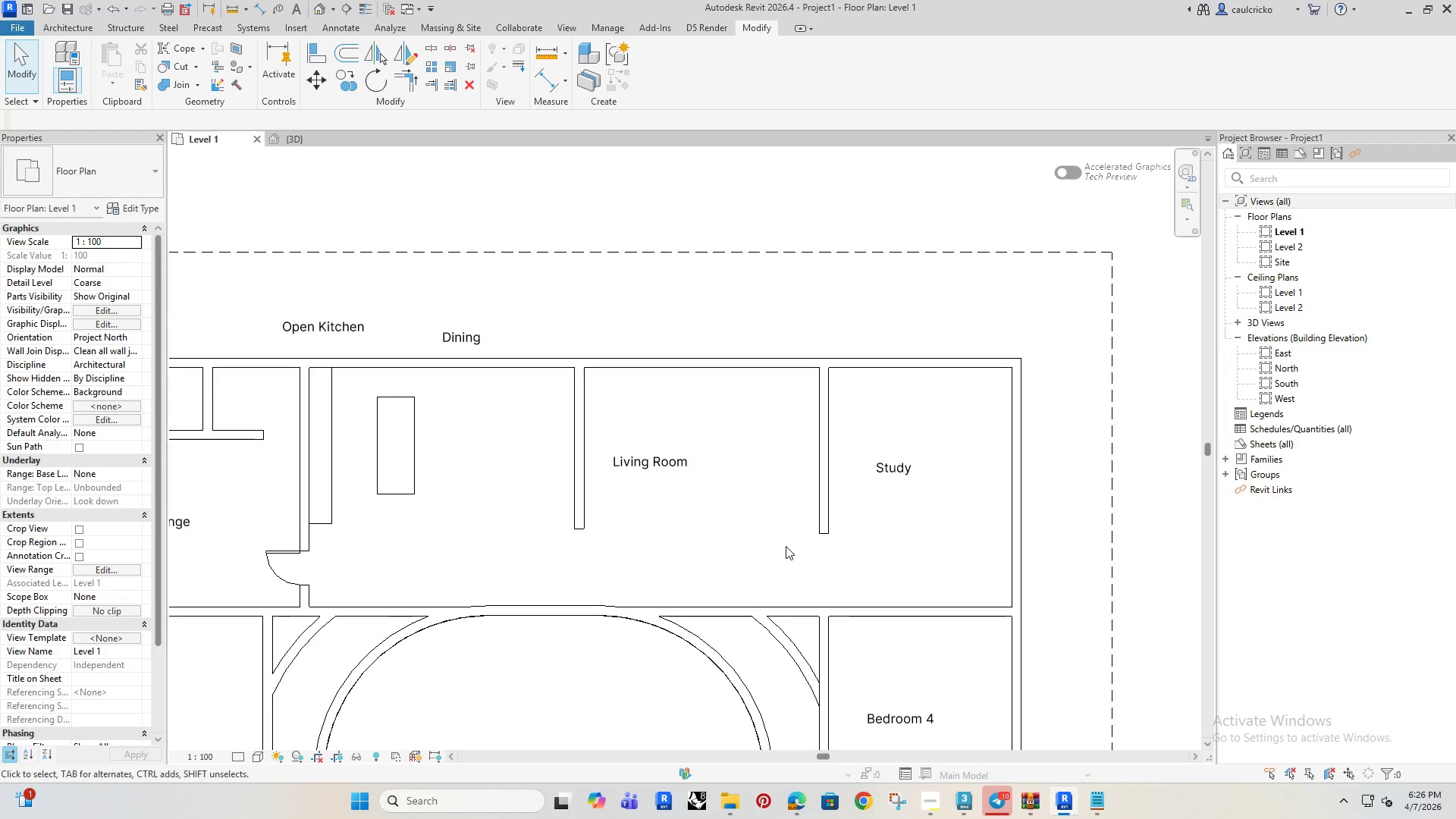 
scroll: coordinate [769, 551], scroll_direction: down, amount: 3.0
 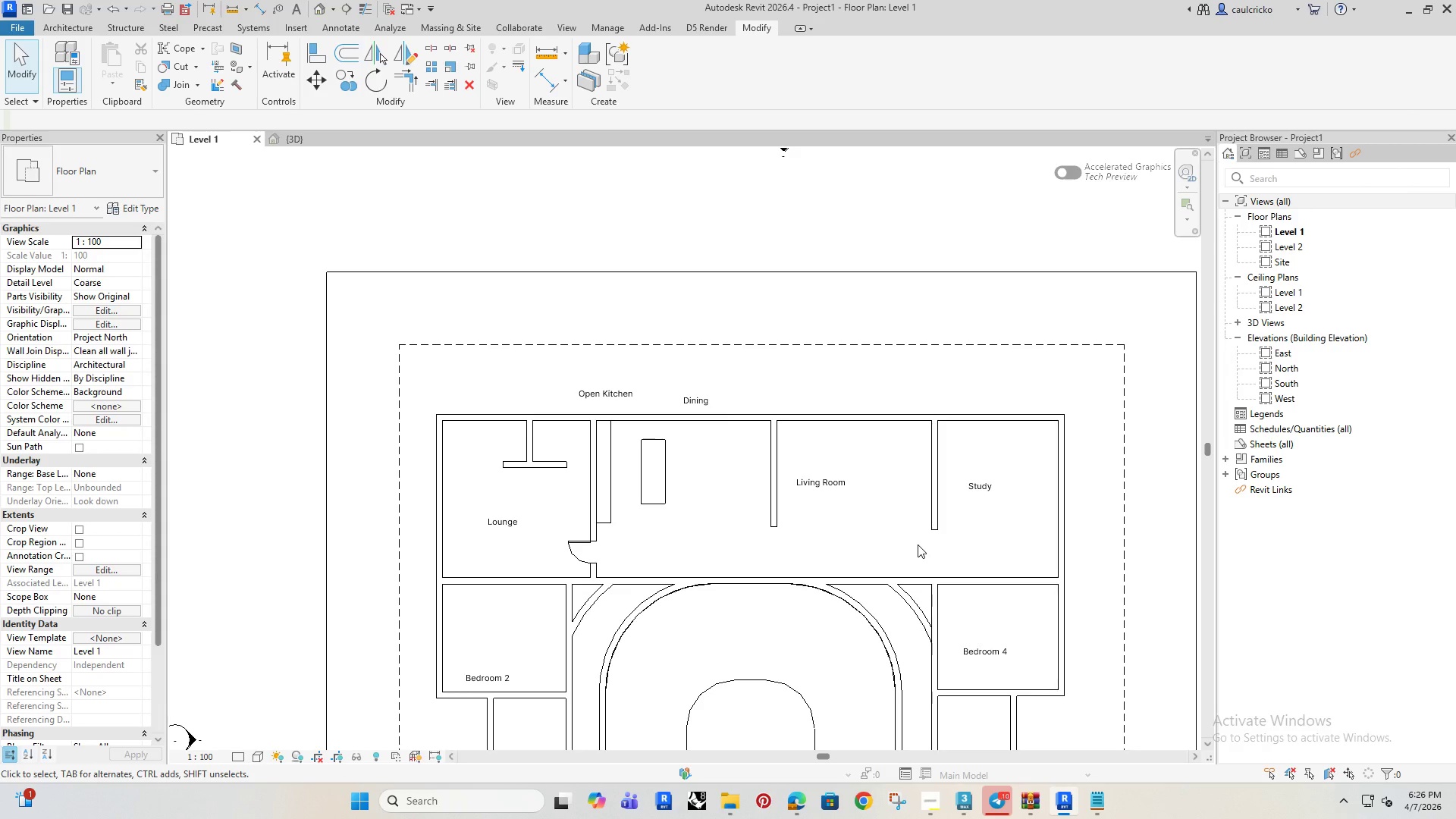 
key(W)
 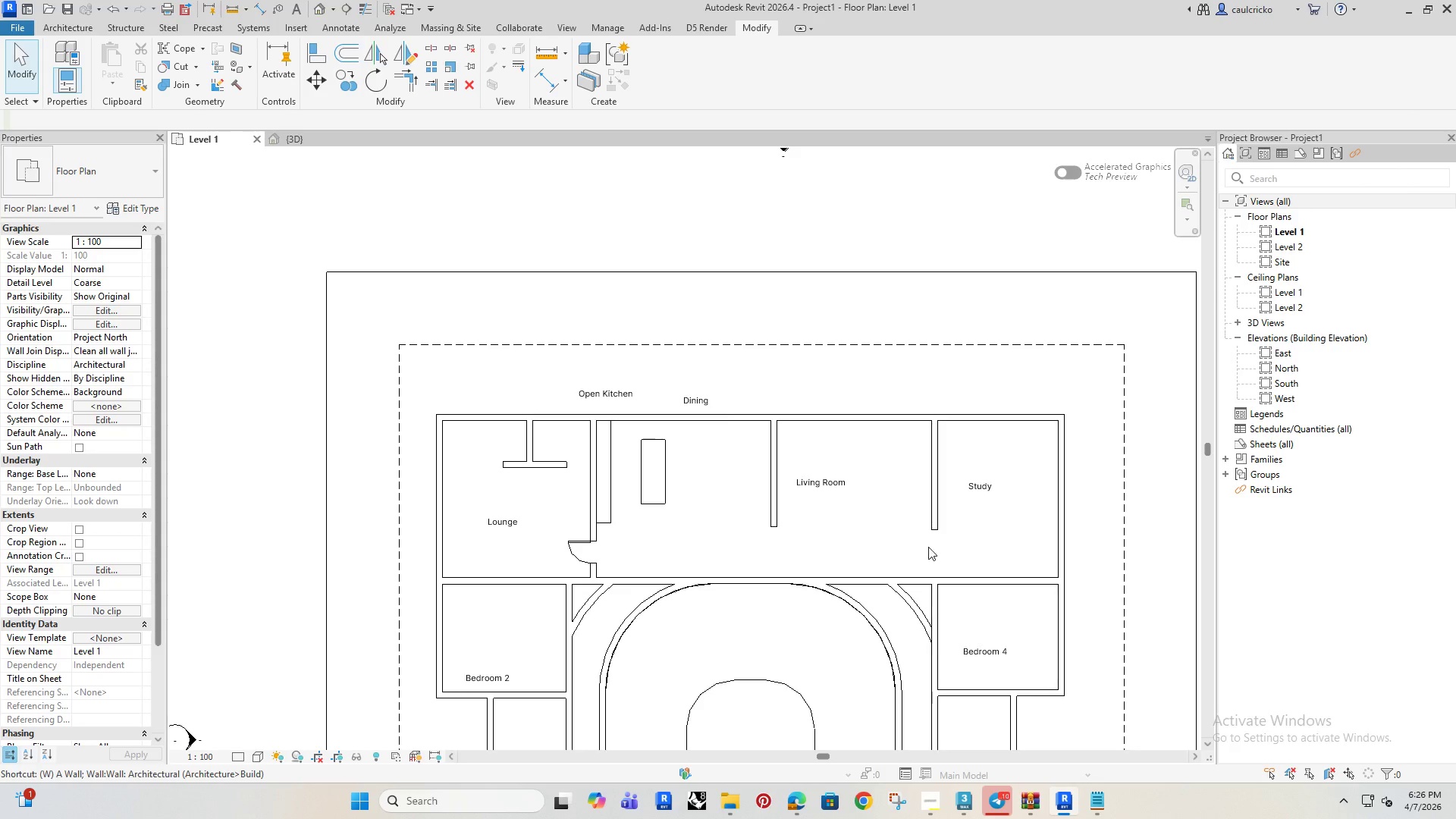 
key(A)
 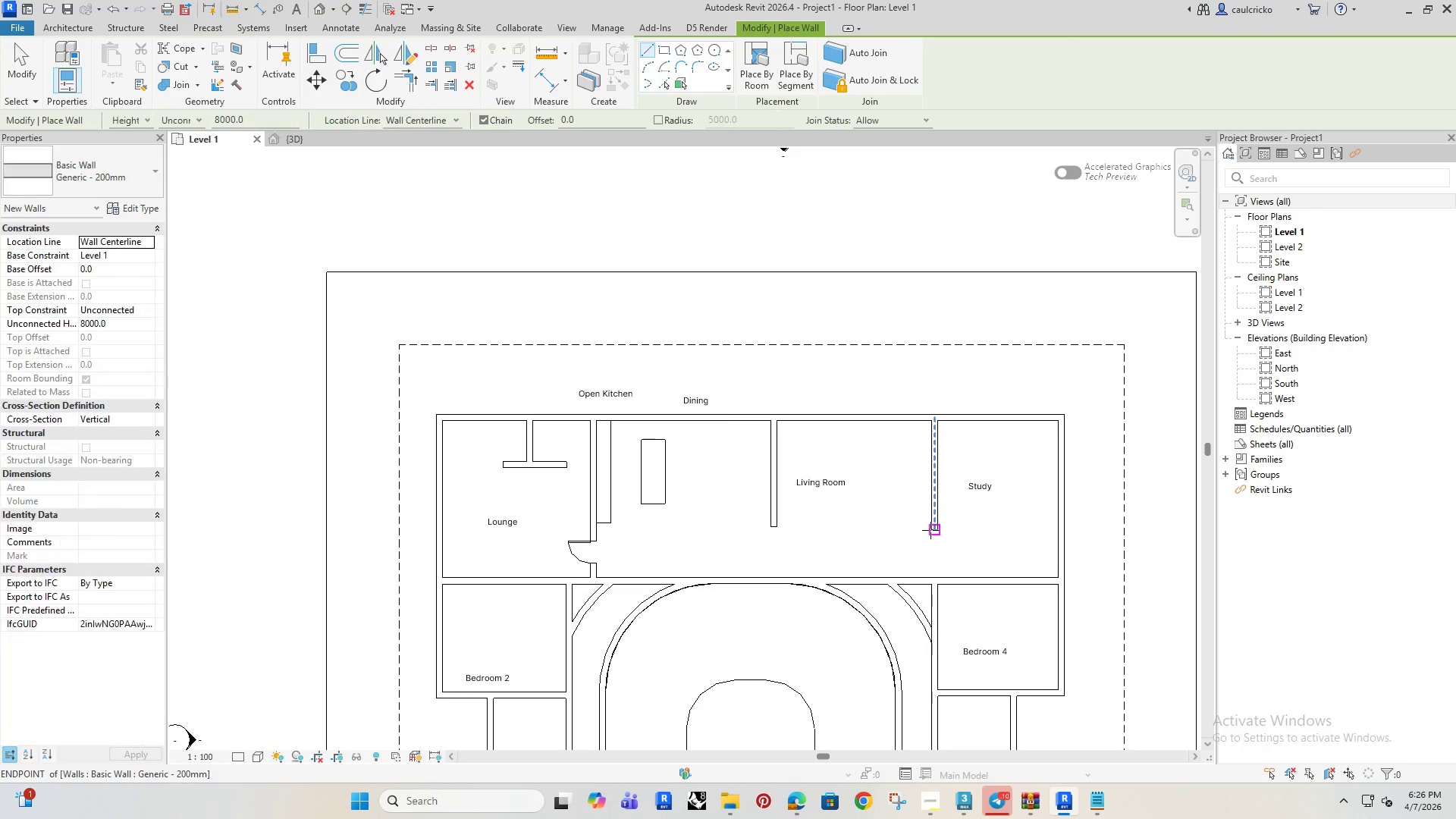 
left_click([930, 530])
 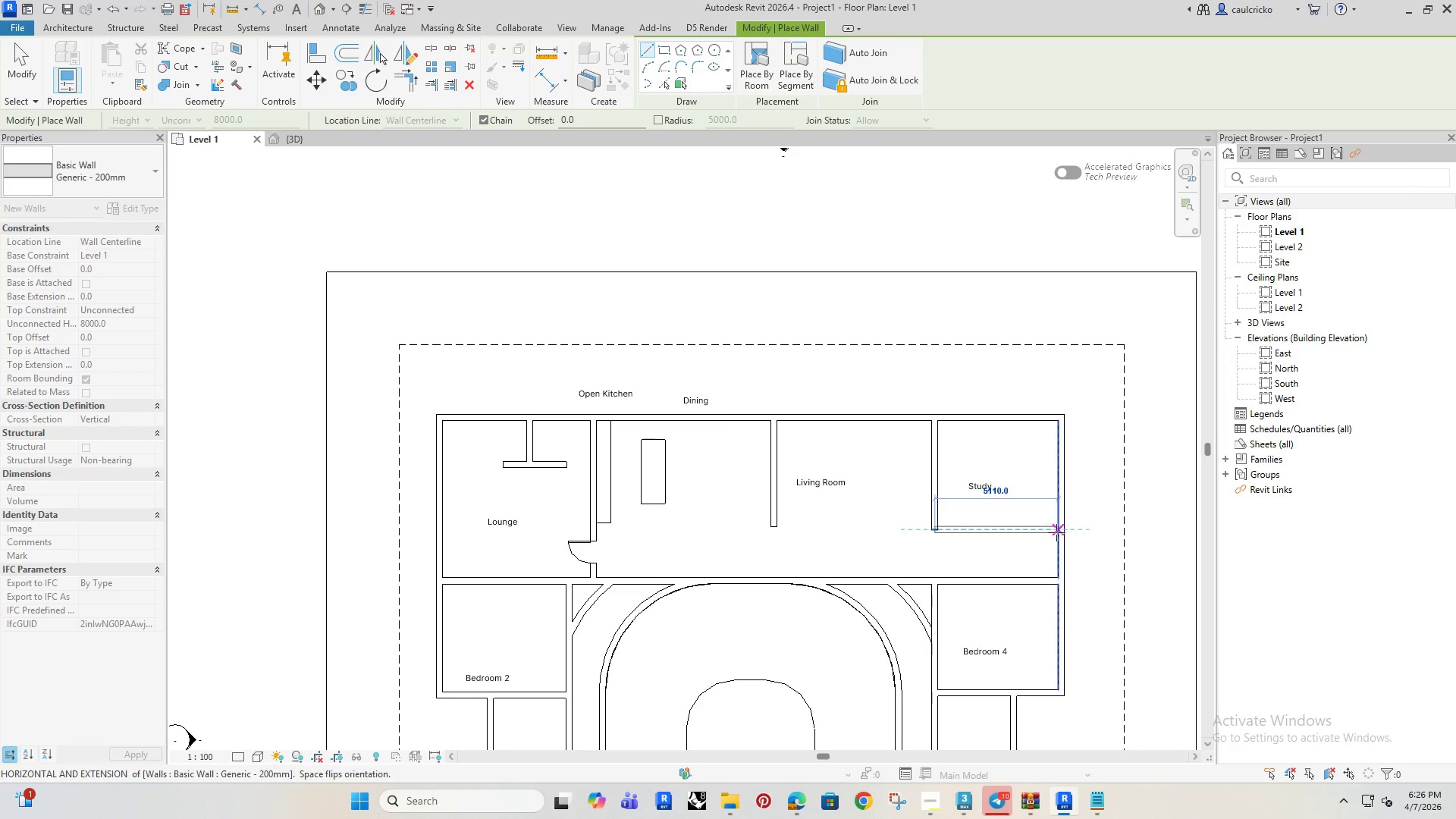 
left_click([1062, 531])
 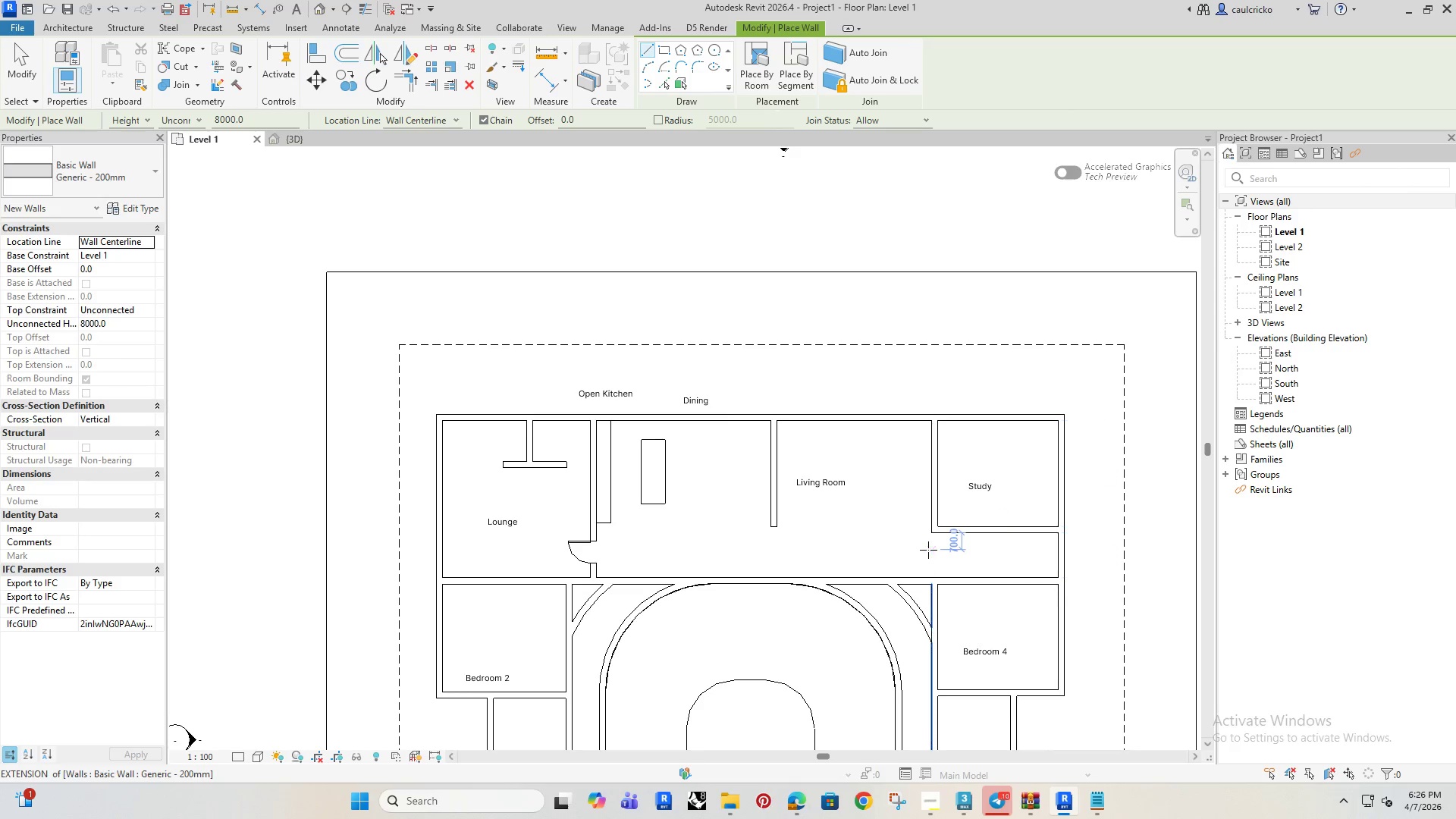 
key(Escape)
 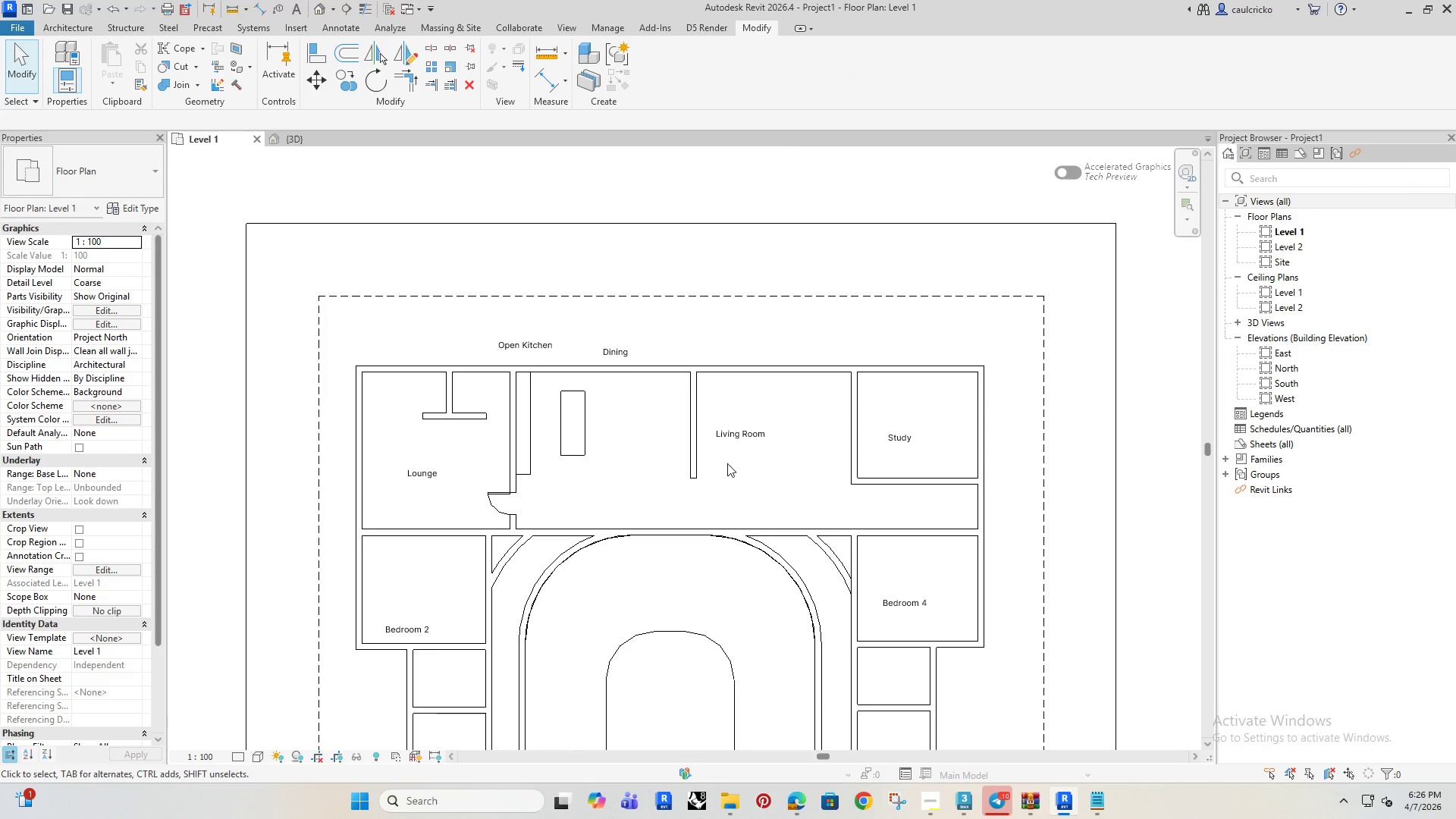 
left_click([735, 433])
 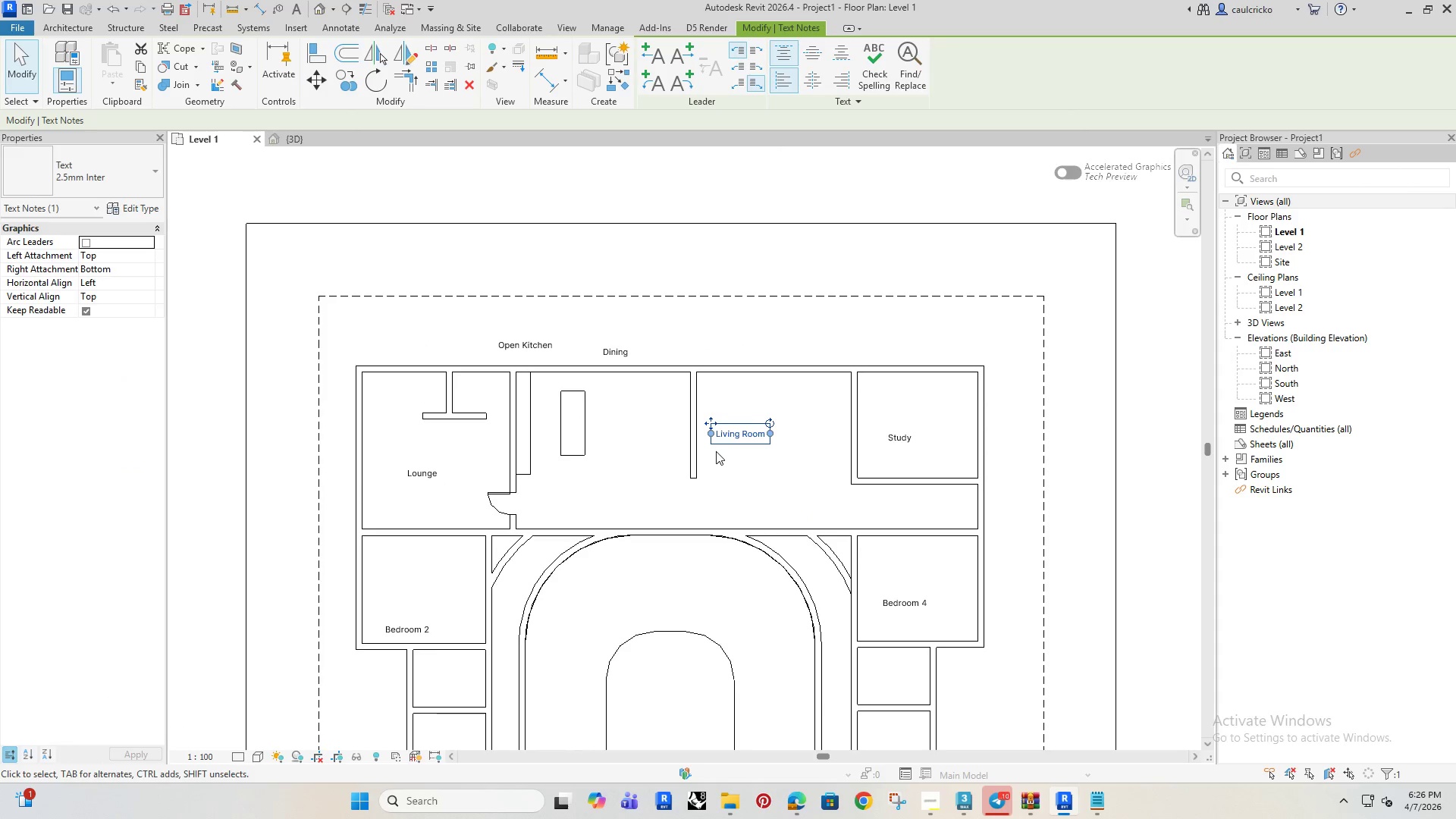 
hold_key(key=ArrowRight, duration=0.41)
 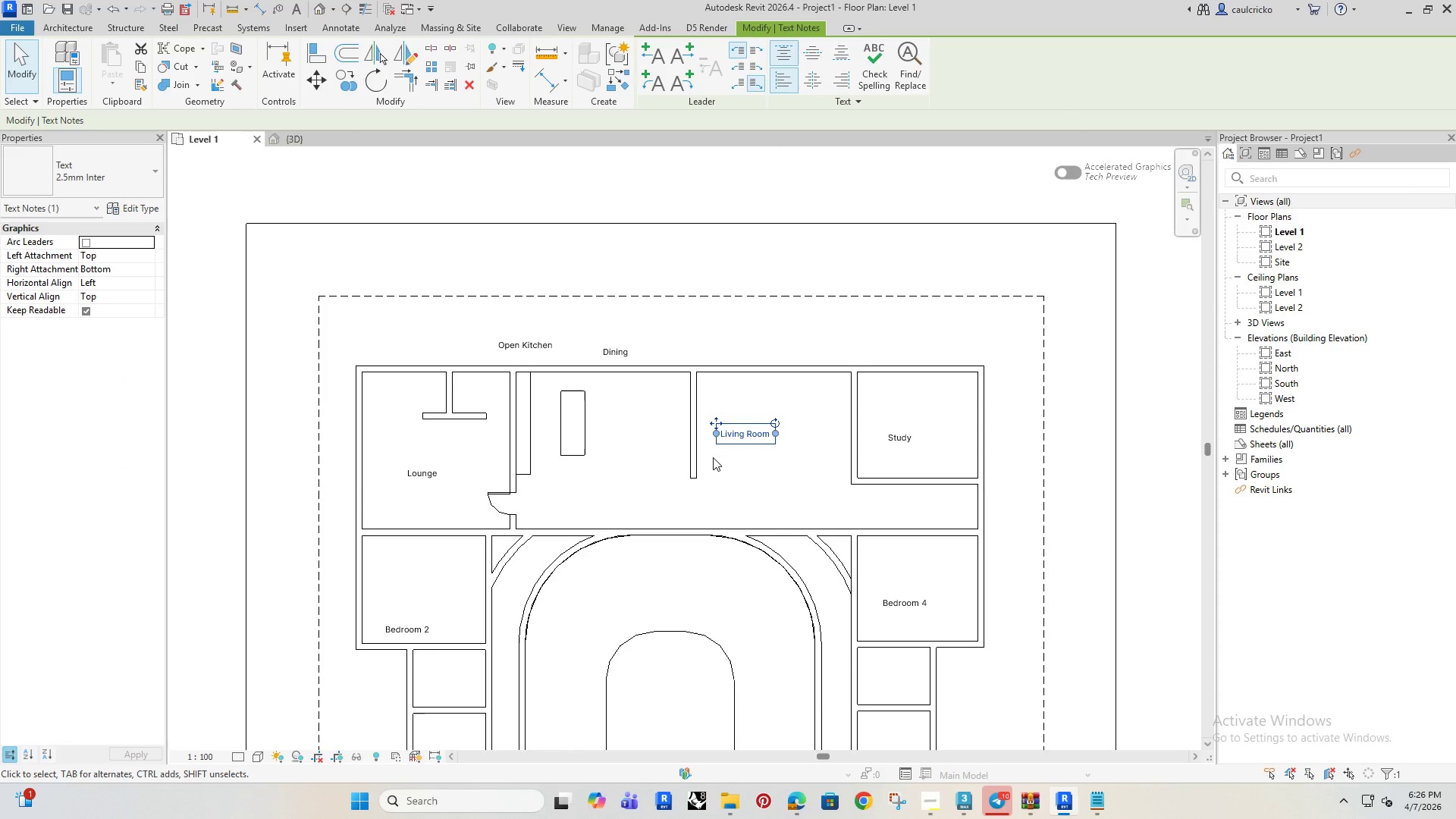 
hold_key(key=ArrowRight, duration=1.0)
 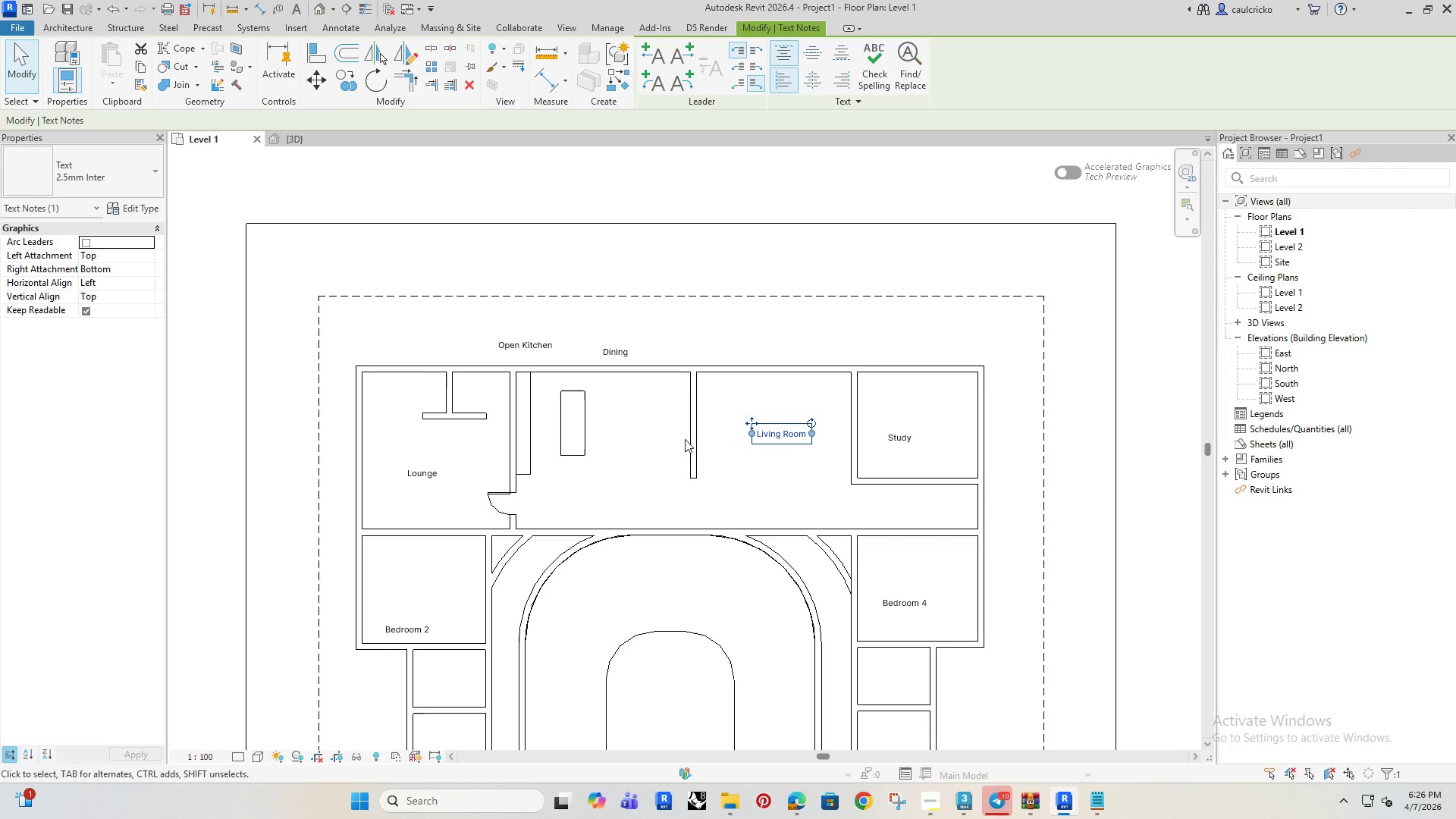 
left_click([694, 436])
 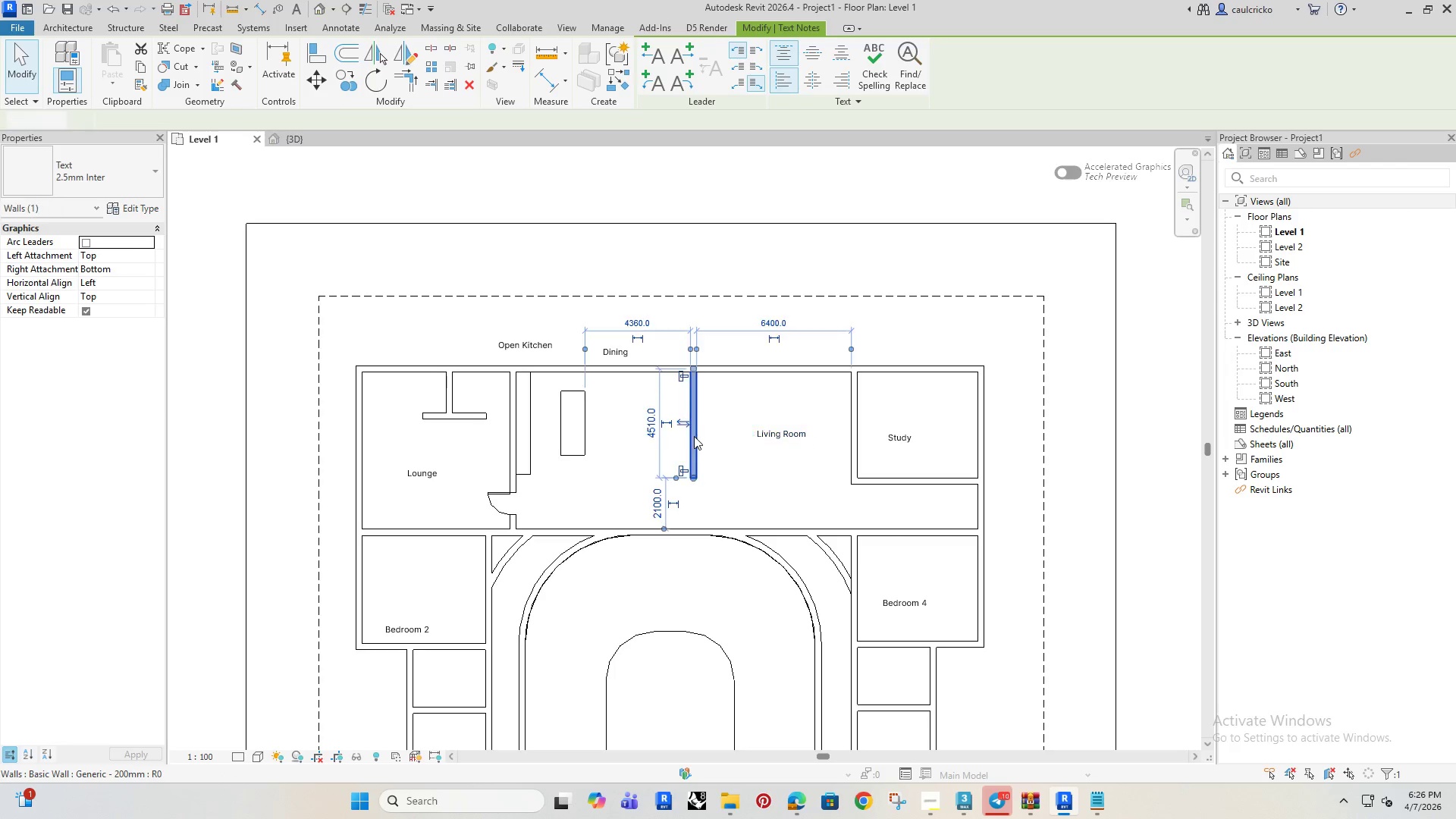 
key(ArrowRight)
 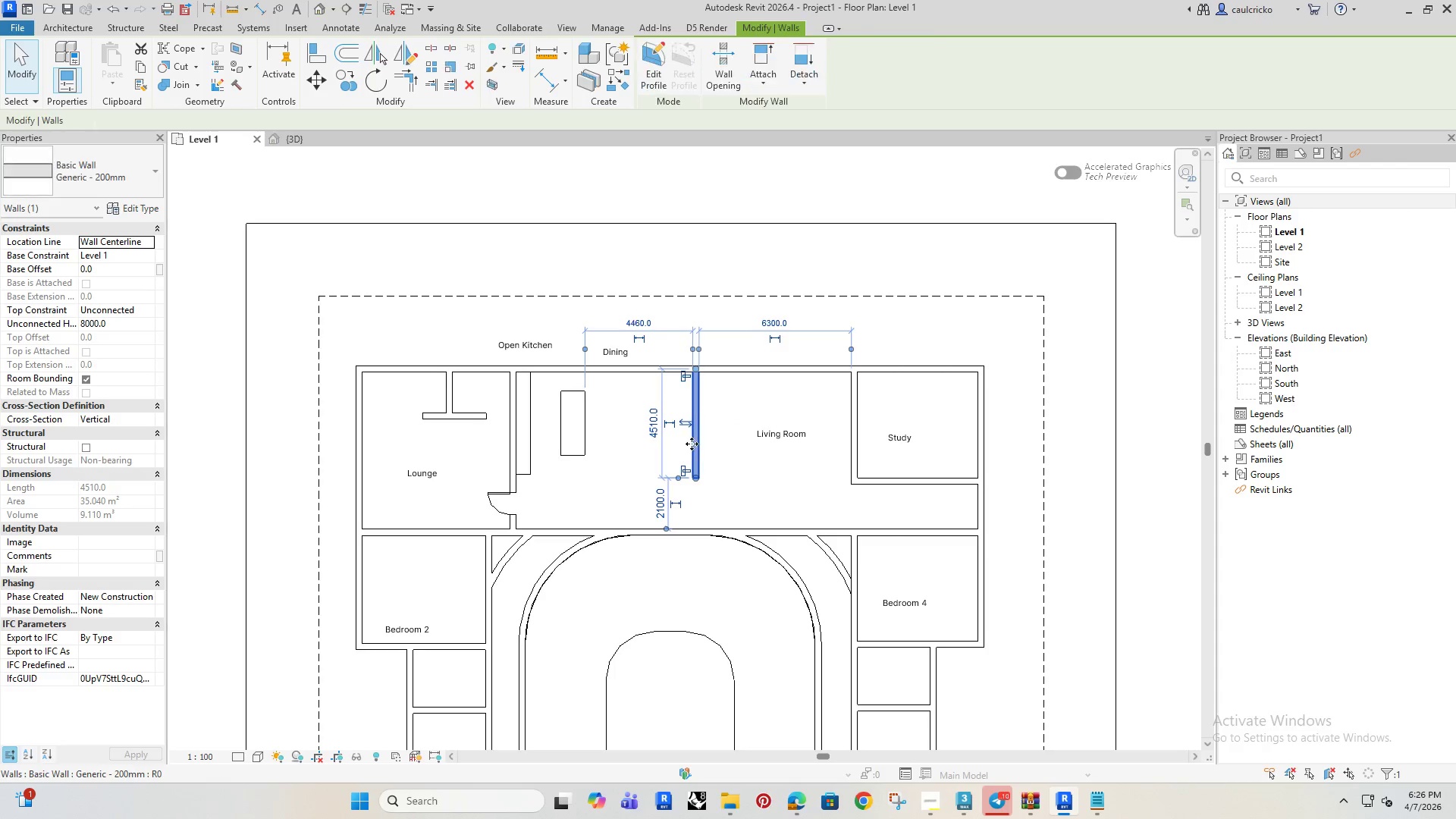 
key(ArrowRight)
 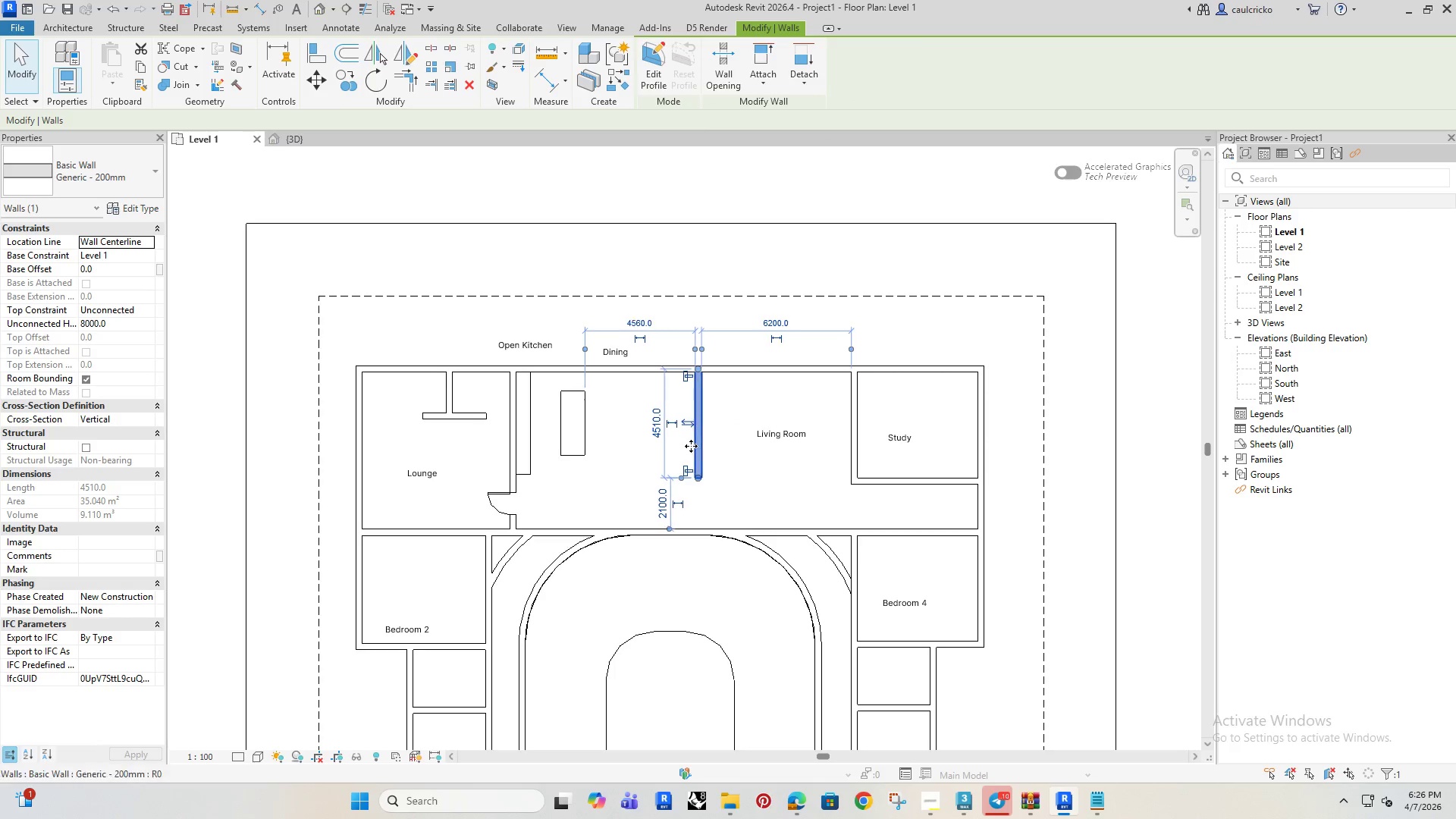 
key(ArrowRight)
 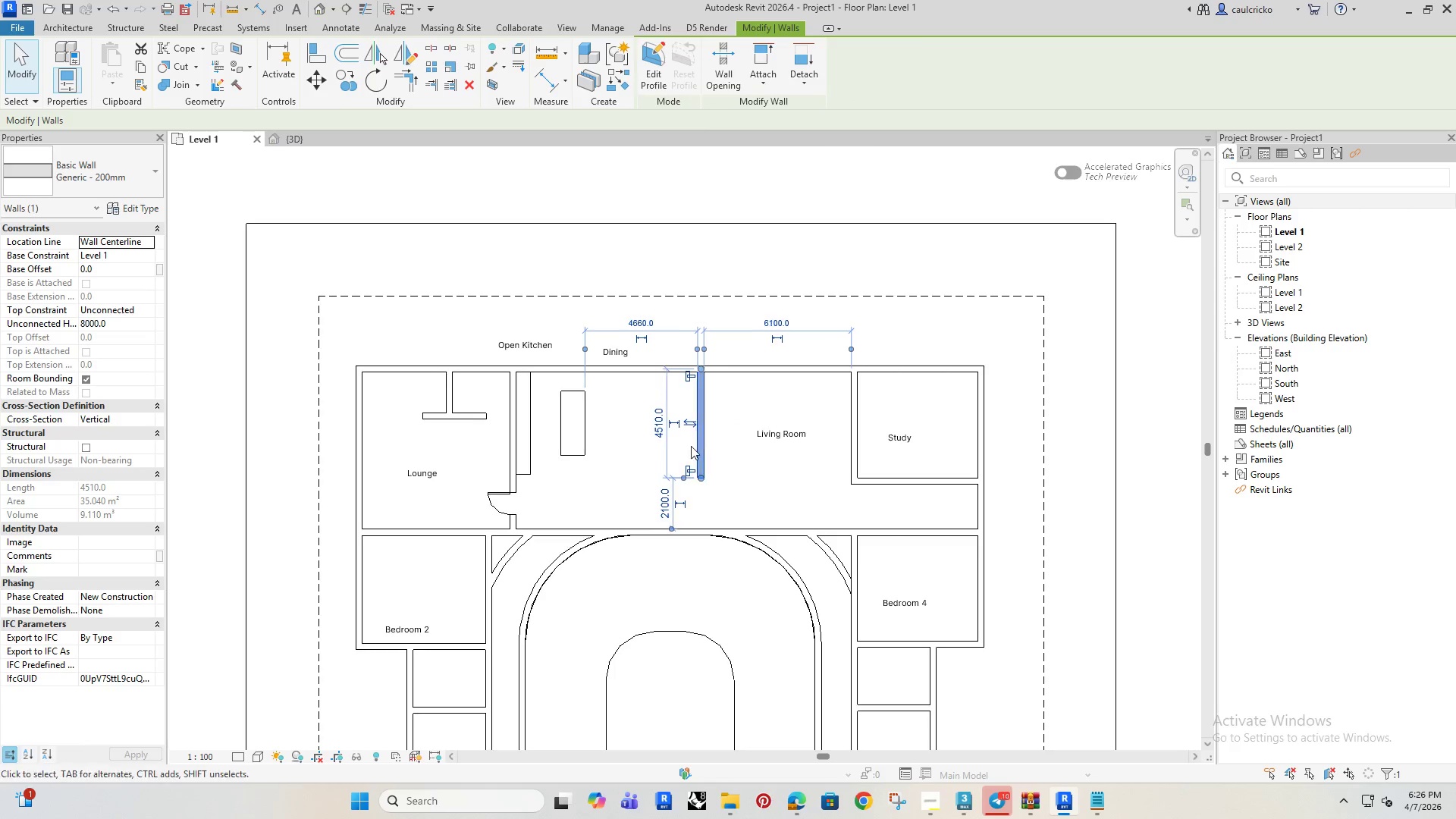 
key(ArrowRight)
 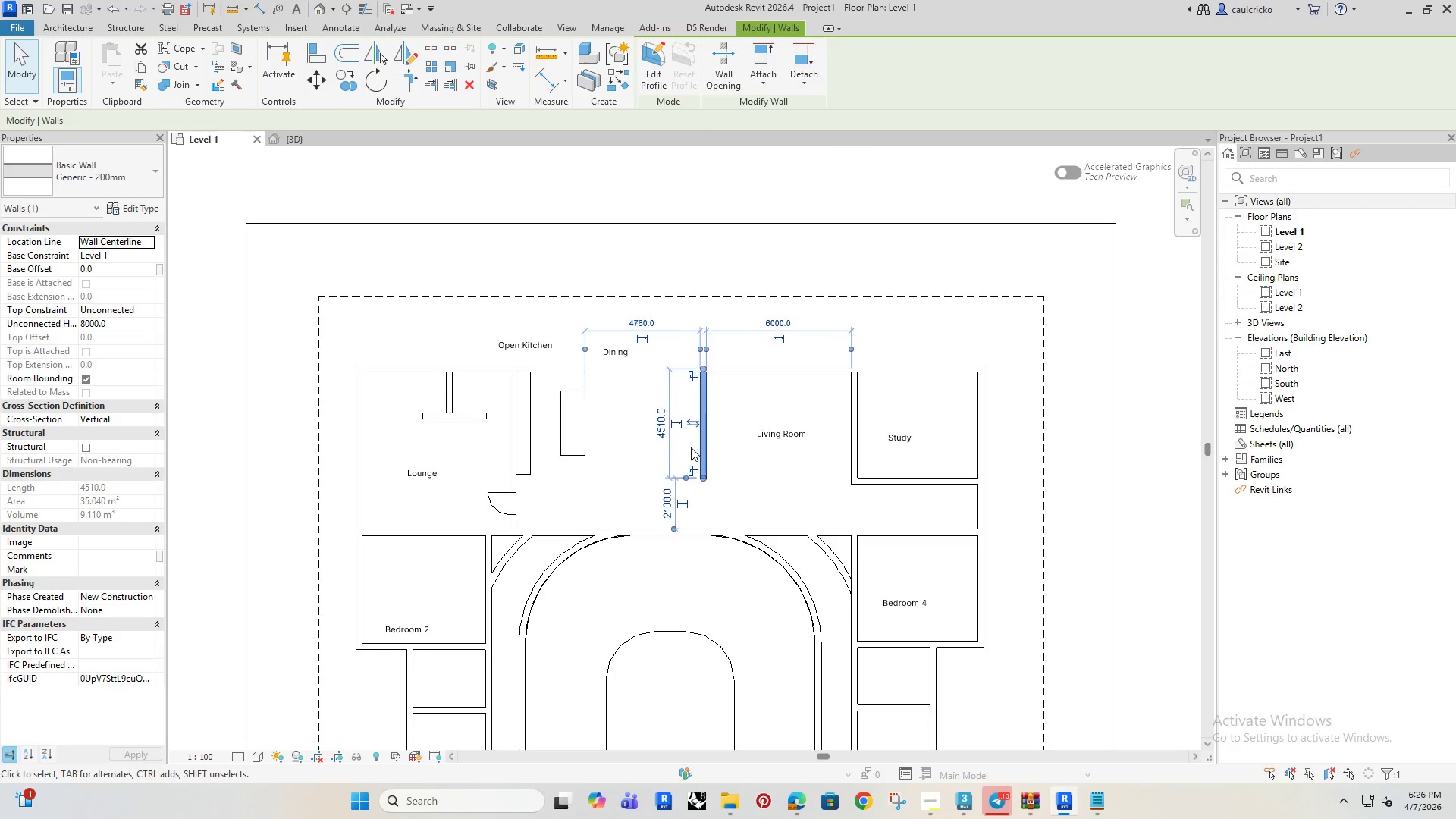 
key(ArrowRight)
 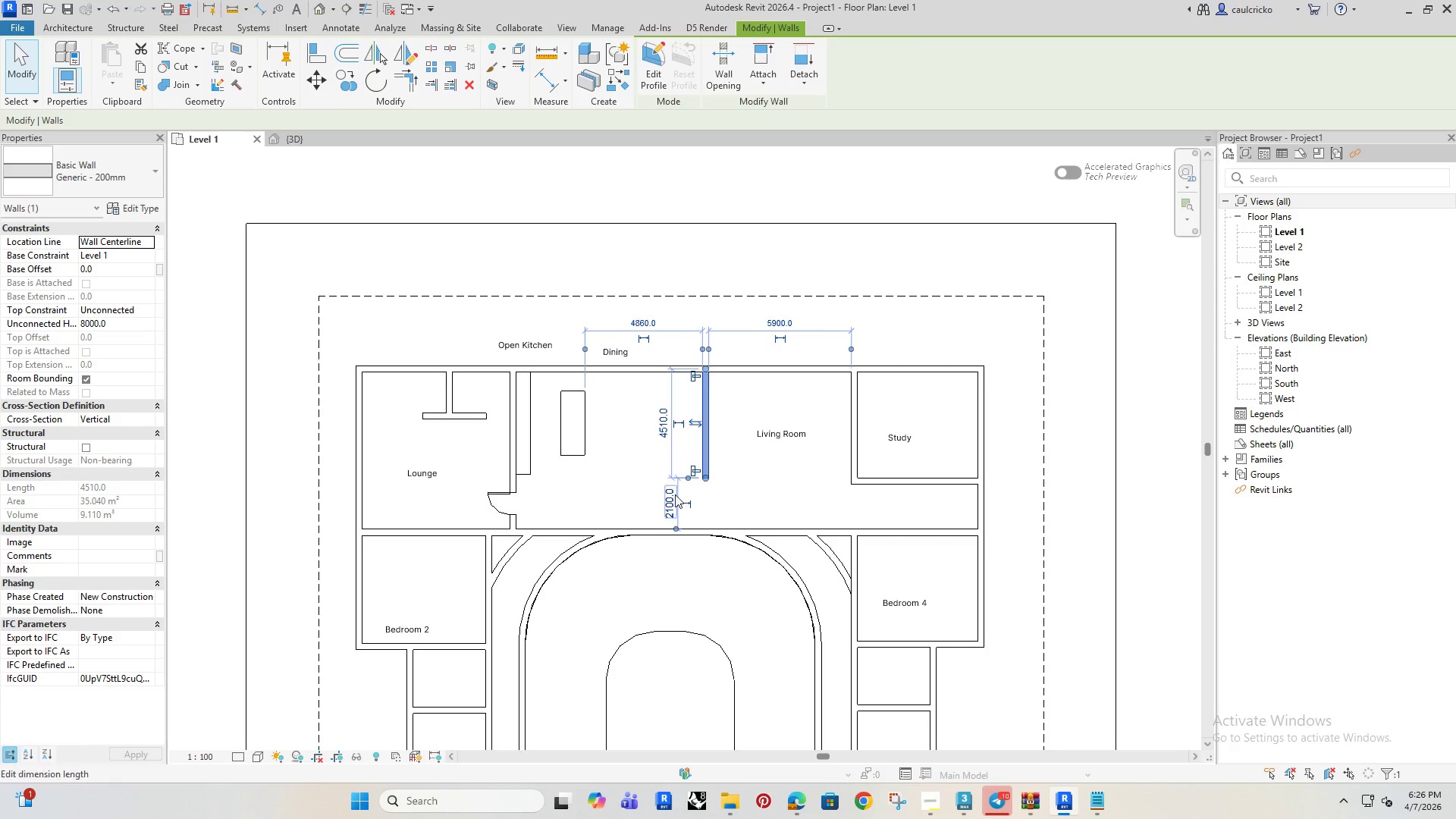 
key(ArrowRight)
 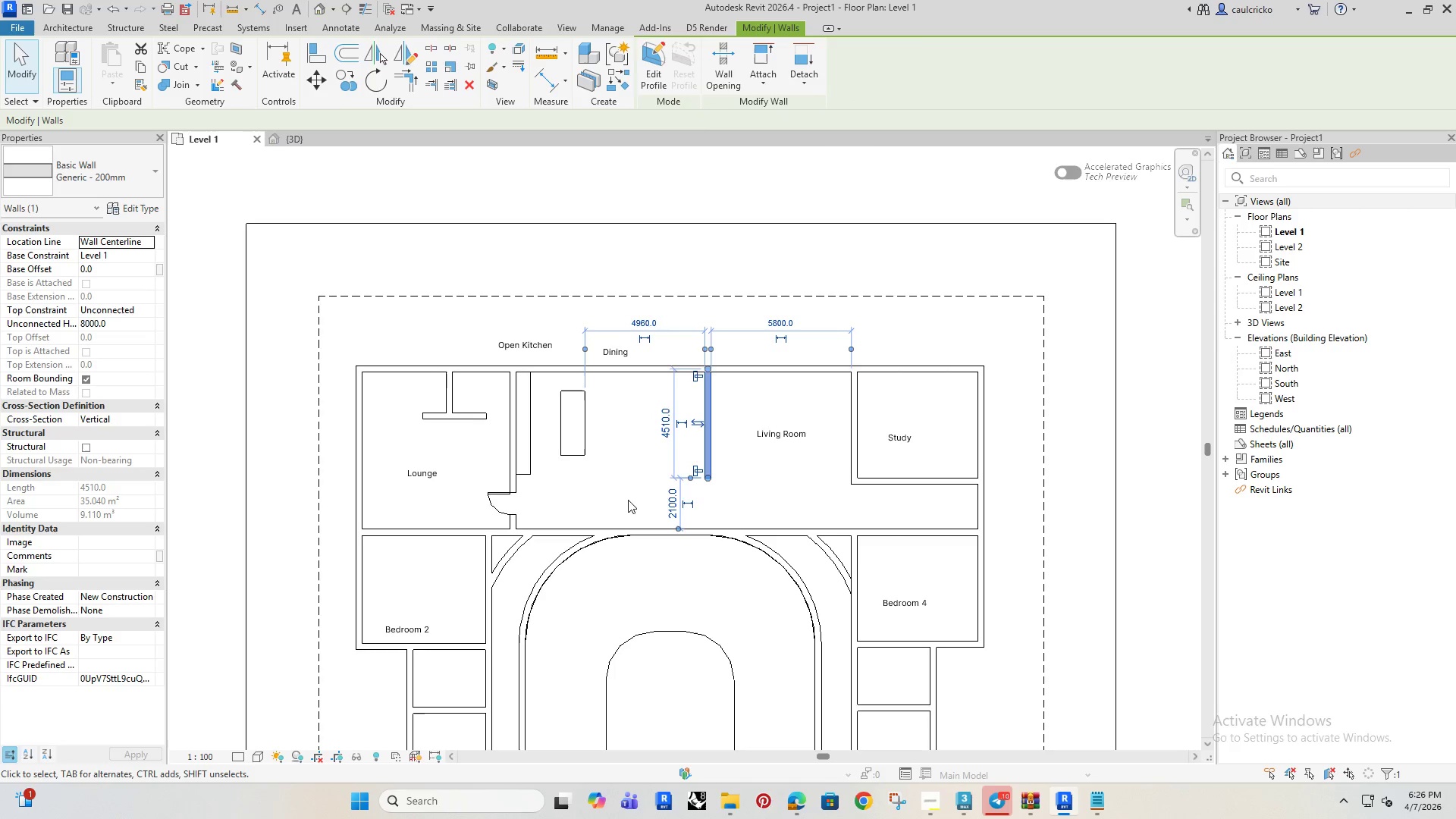 
key(ArrowRight)
 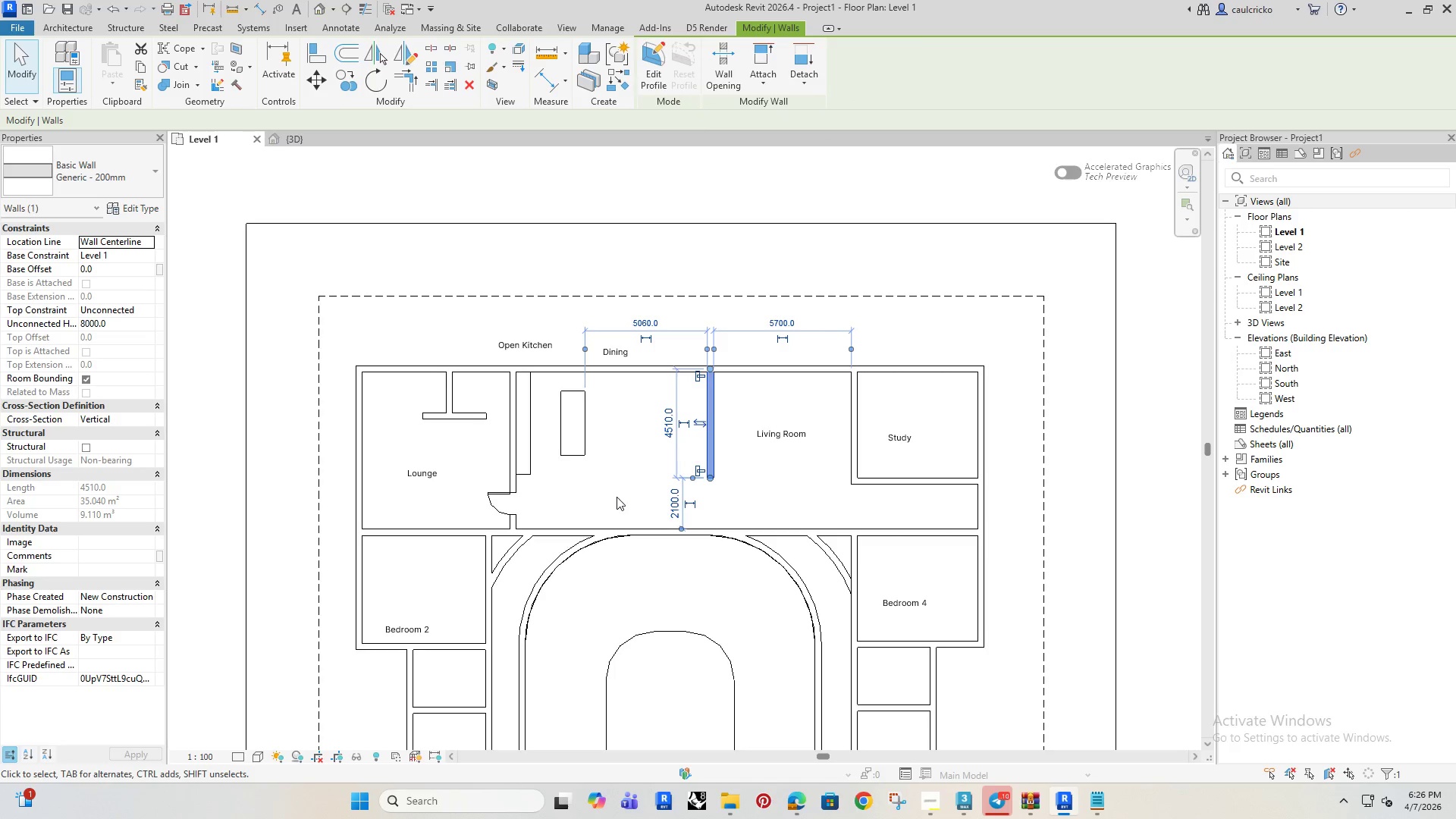 
left_click([617, 497])
 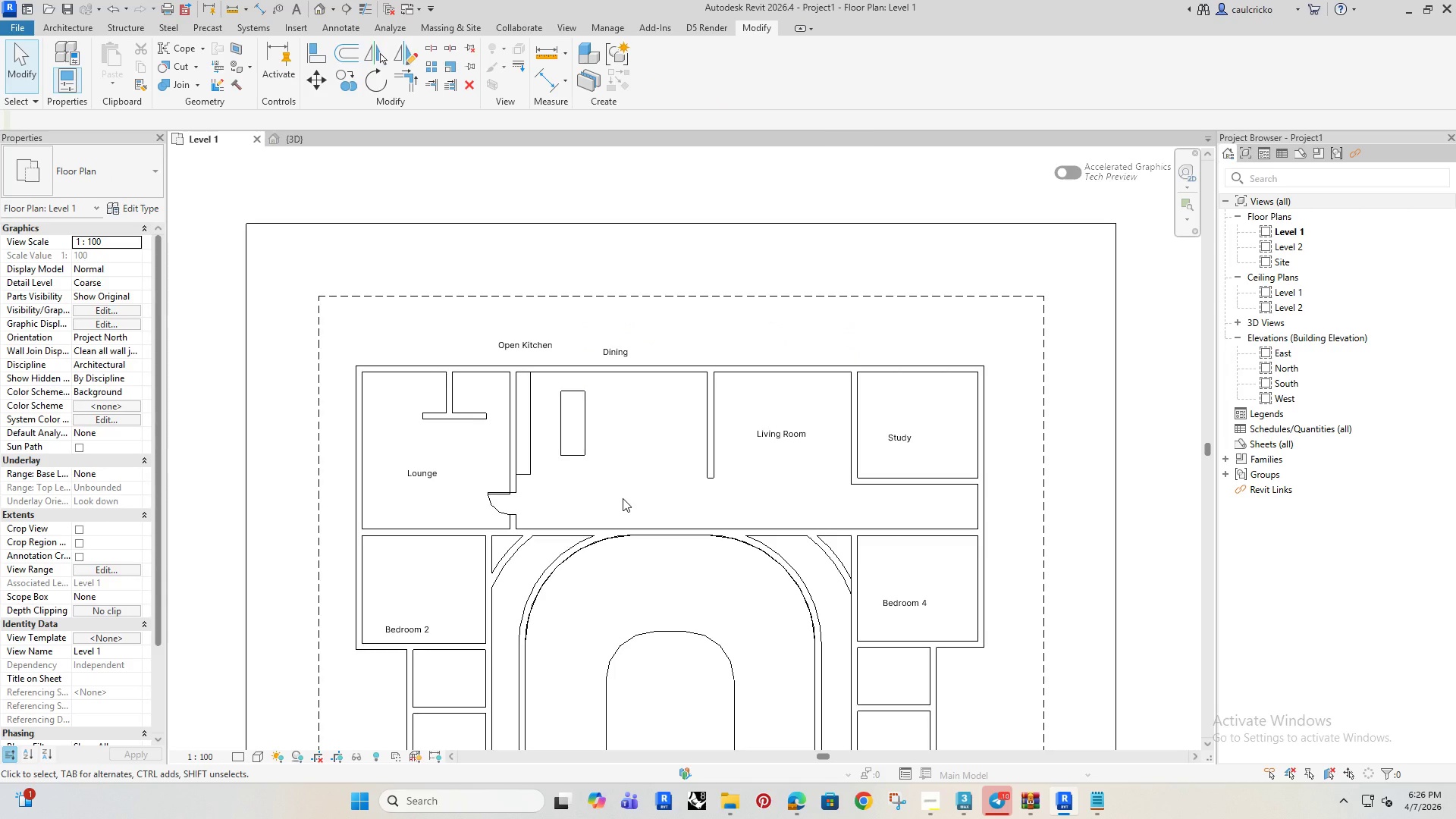 
wait(9.34)
 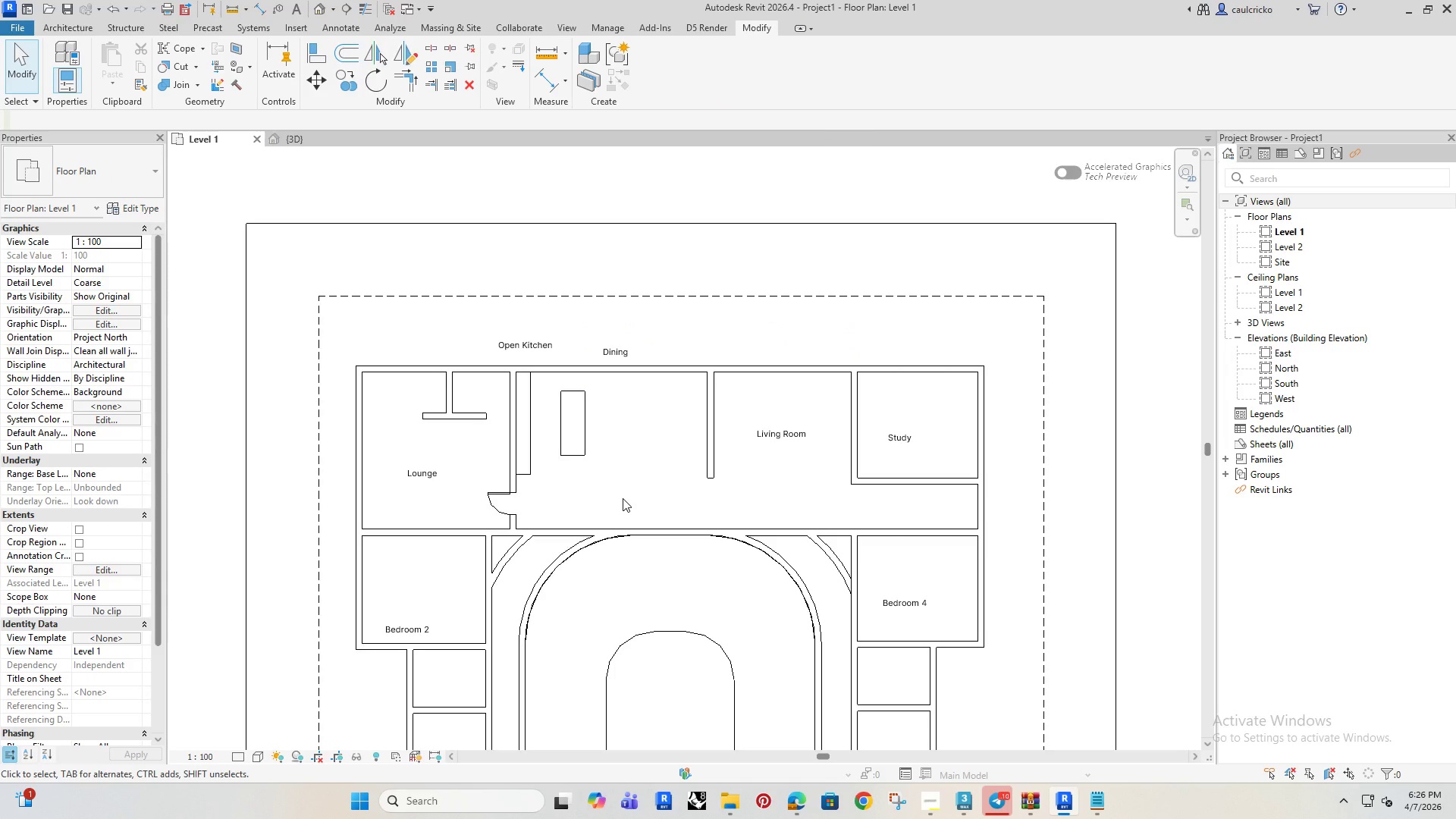 
scroll: coordinate [635, 421], scroll_direction: up, amount: 3.0
 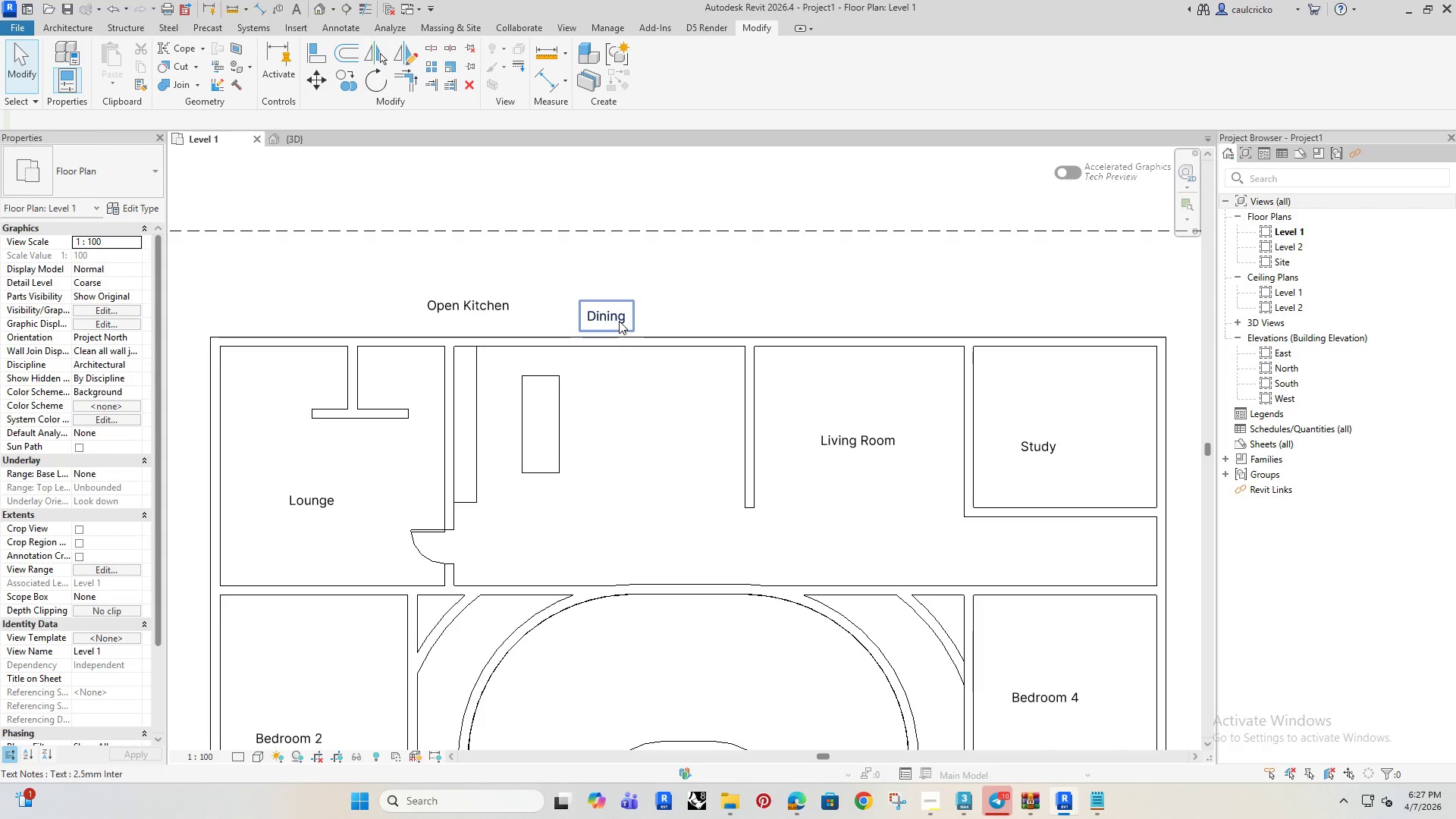 
left_click([619, 321])
 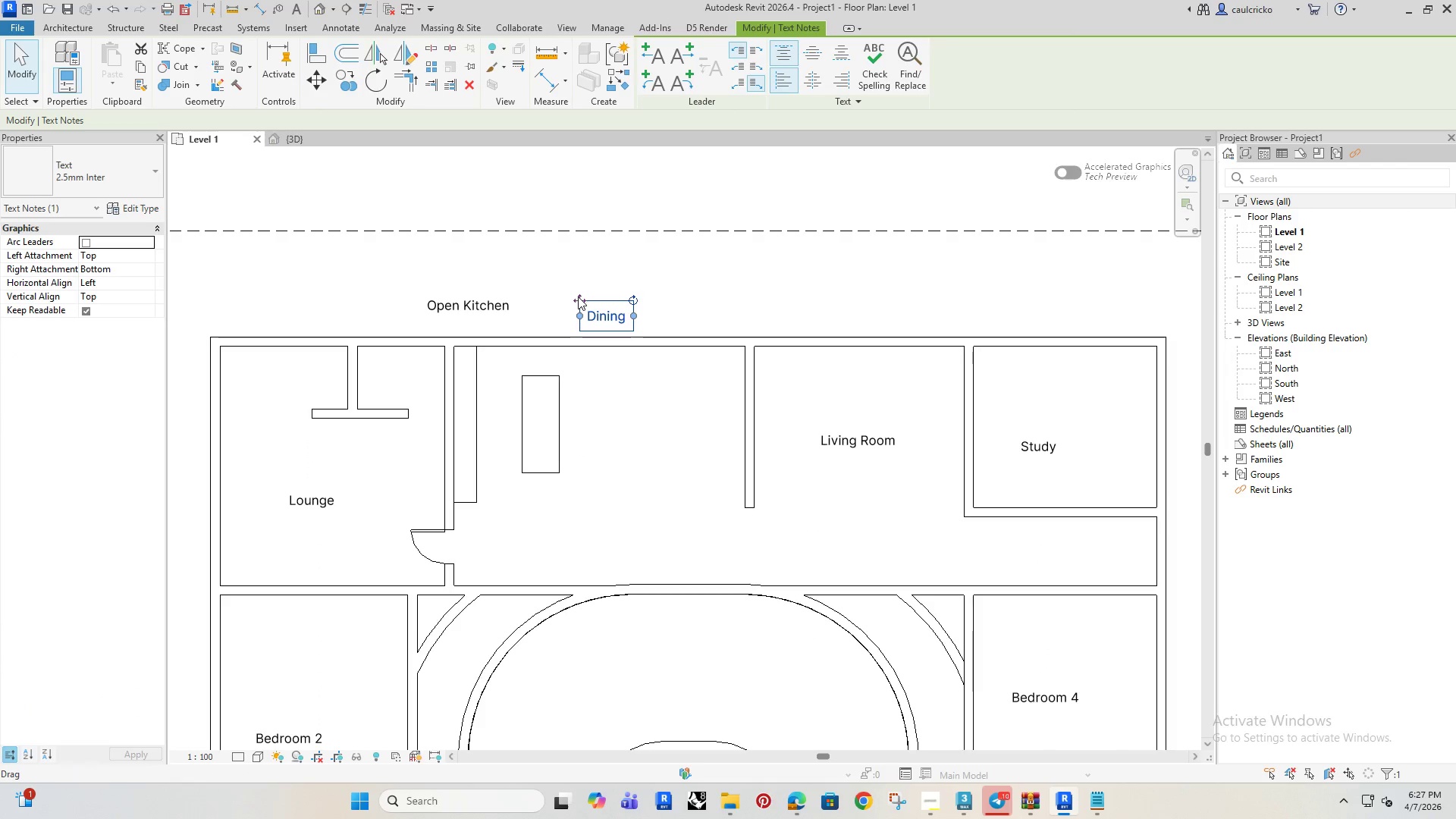 
left_click_drag(start_coordinate=[578, 297], to_coordinate=[633, 414])
 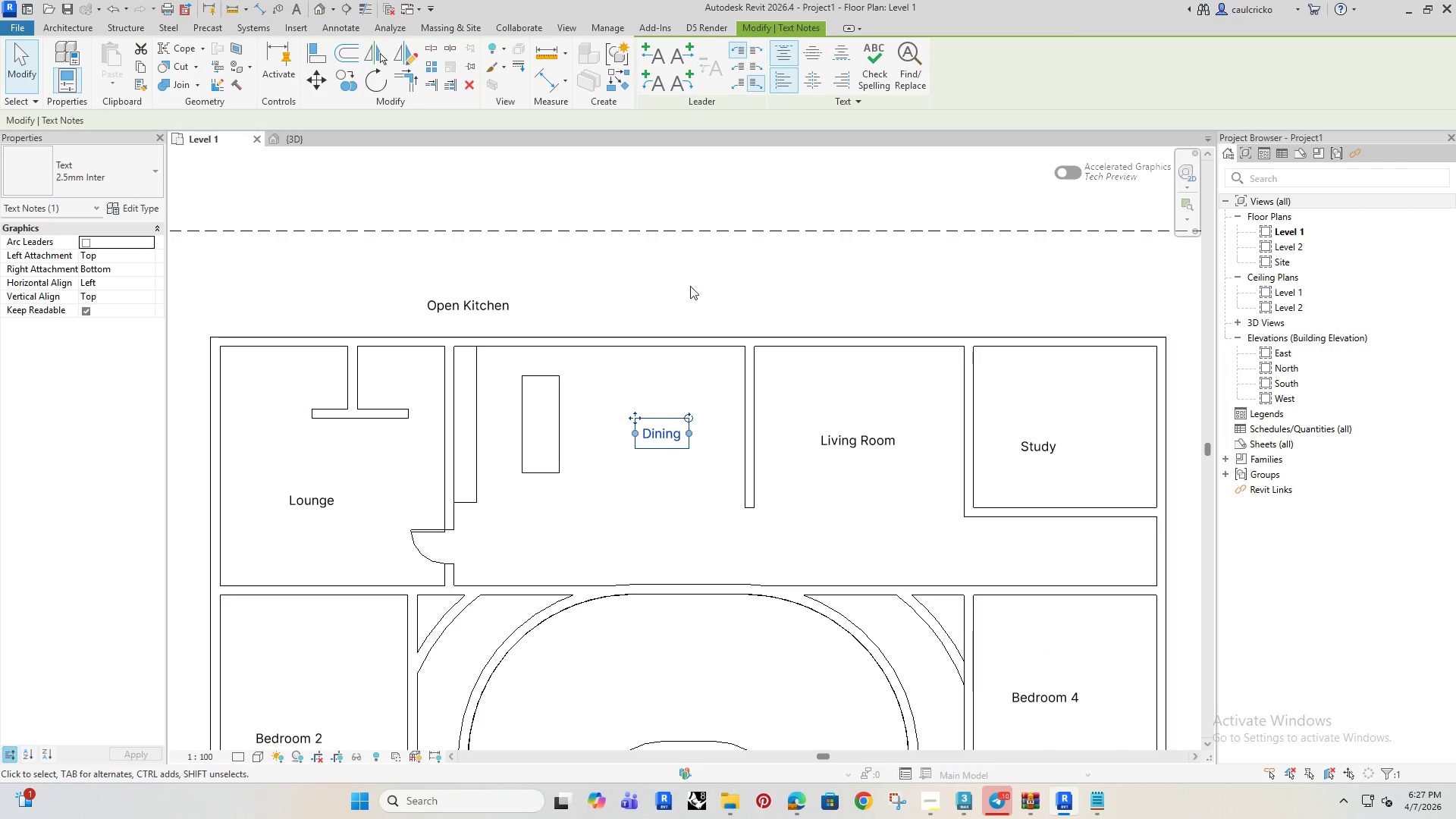 
left_click([704, 277])
 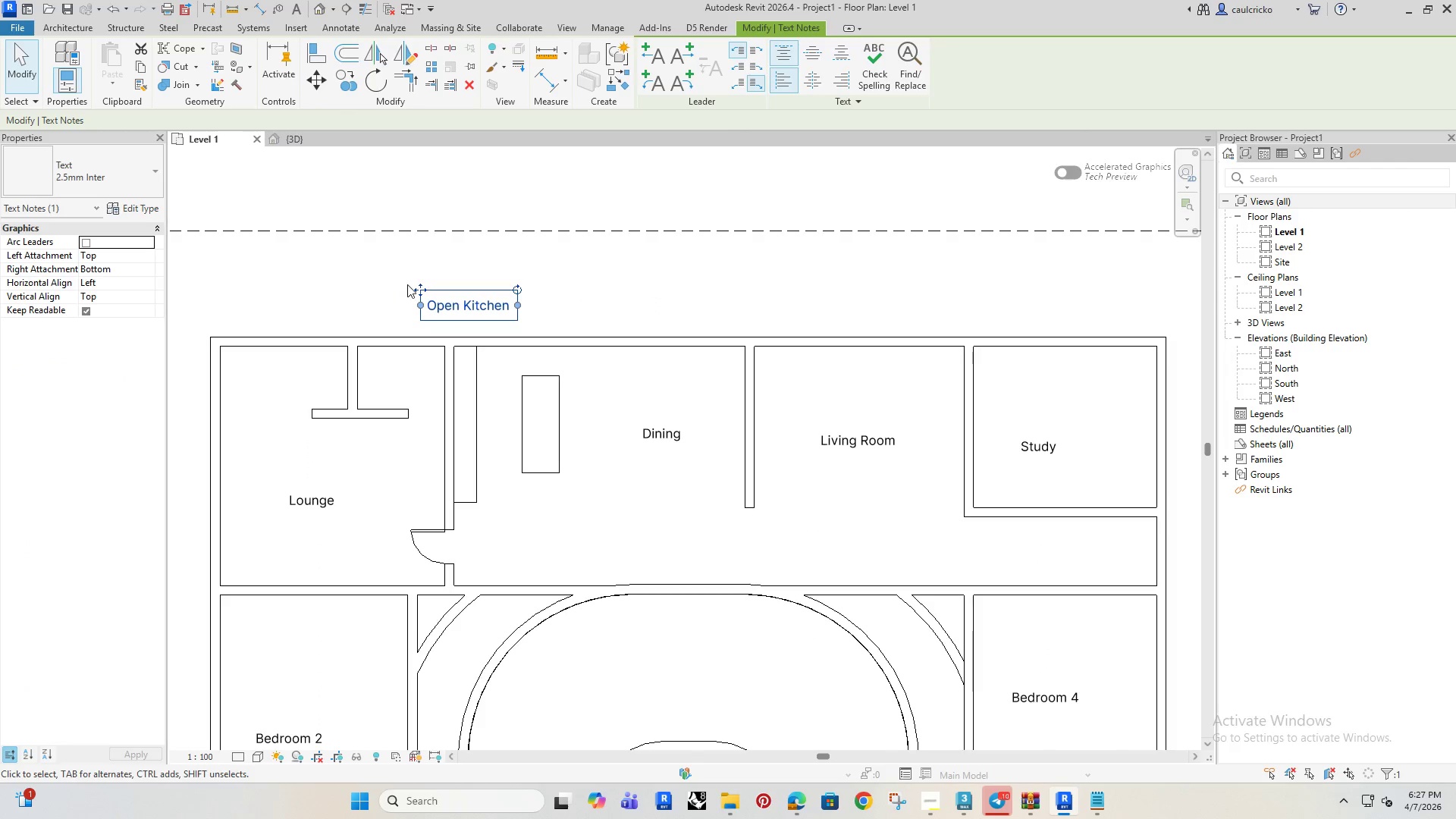 
left_click_drag(start_coordinate=[425, 286], to_coordinate=[504, 403])
 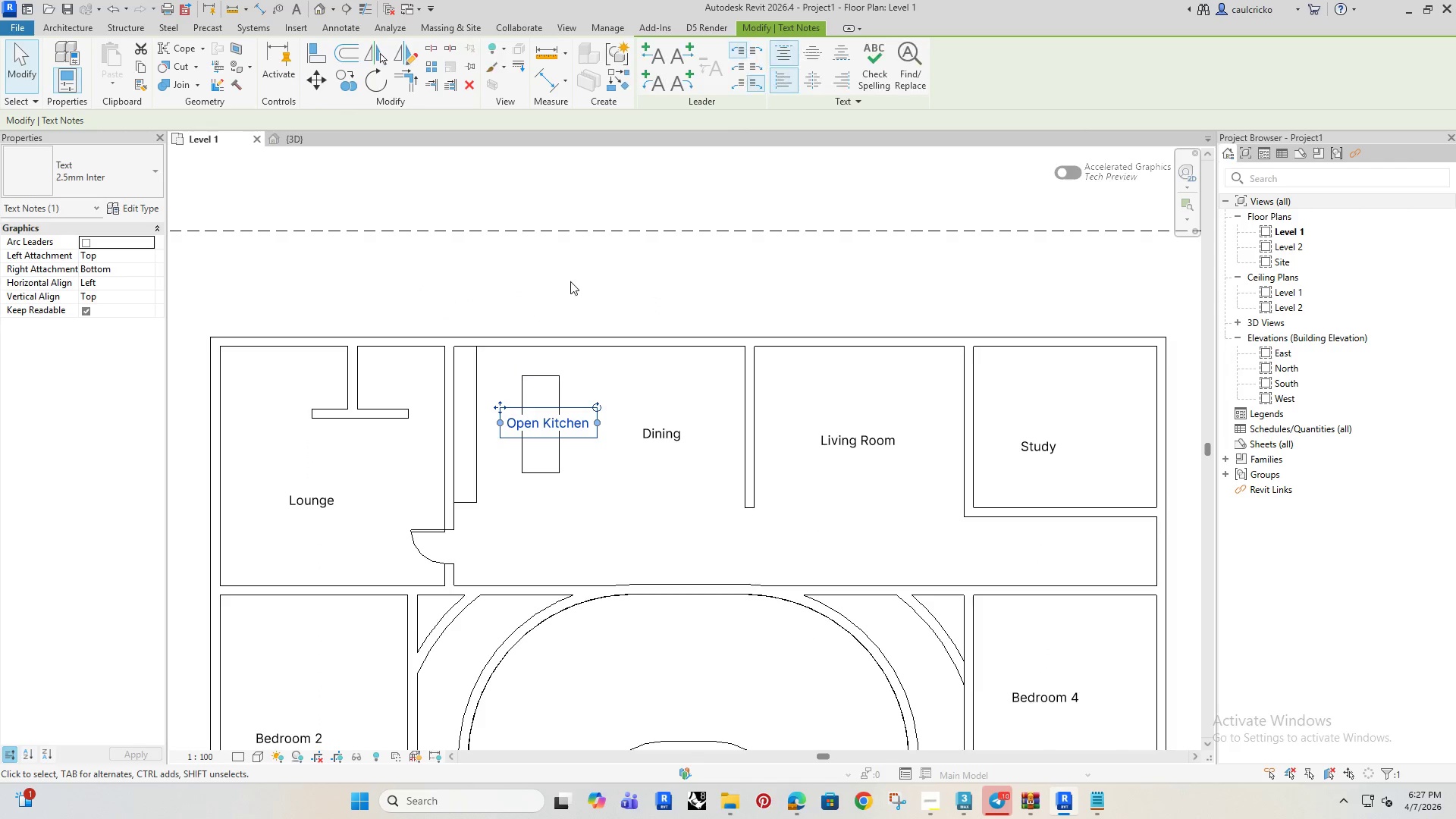 
left_click([572, 279])
 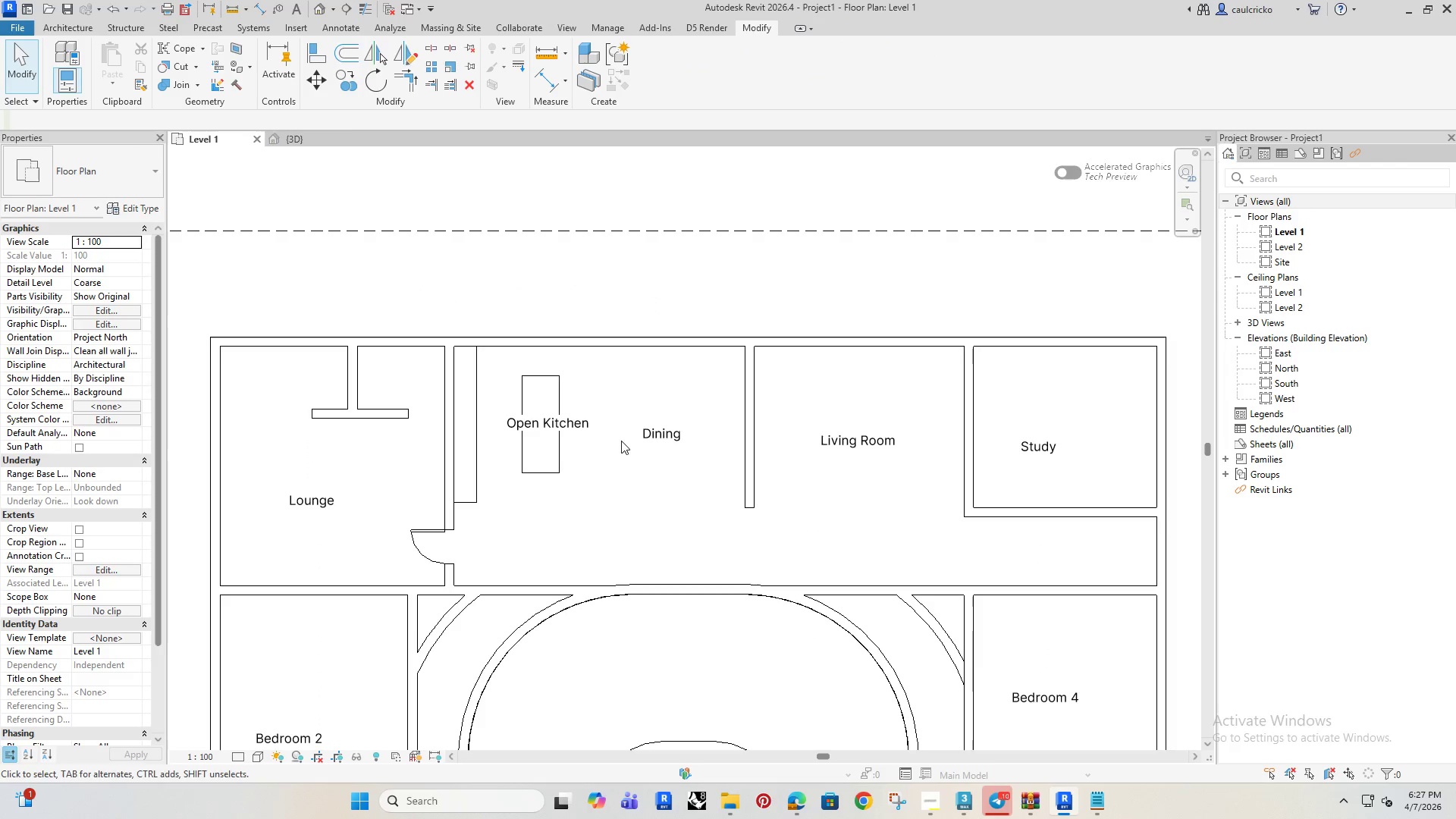 
left_click([655, 428])
 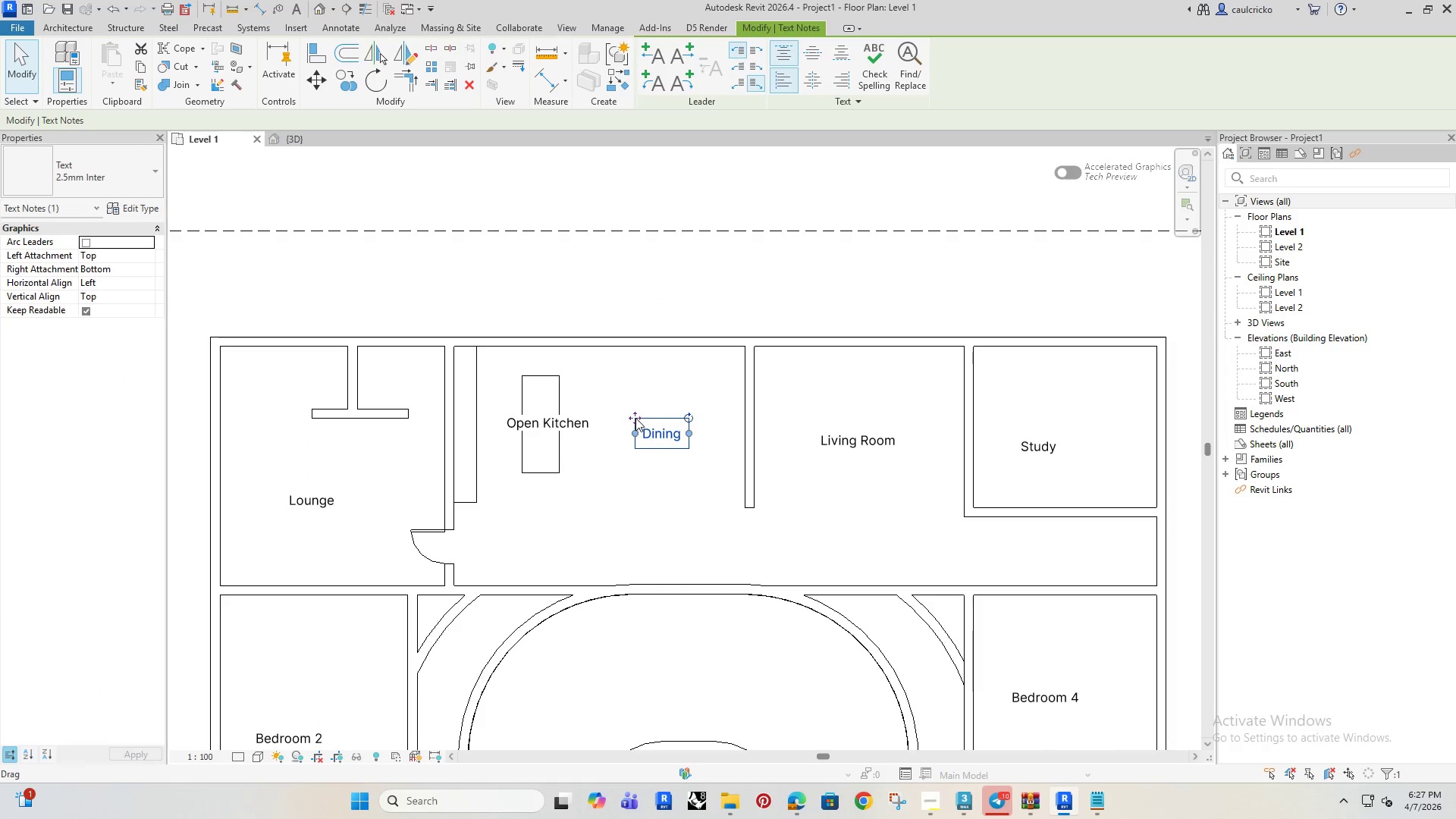 
left_click_drag(start_coordinate=[635, 418], to_coordinate=[629, 400])
 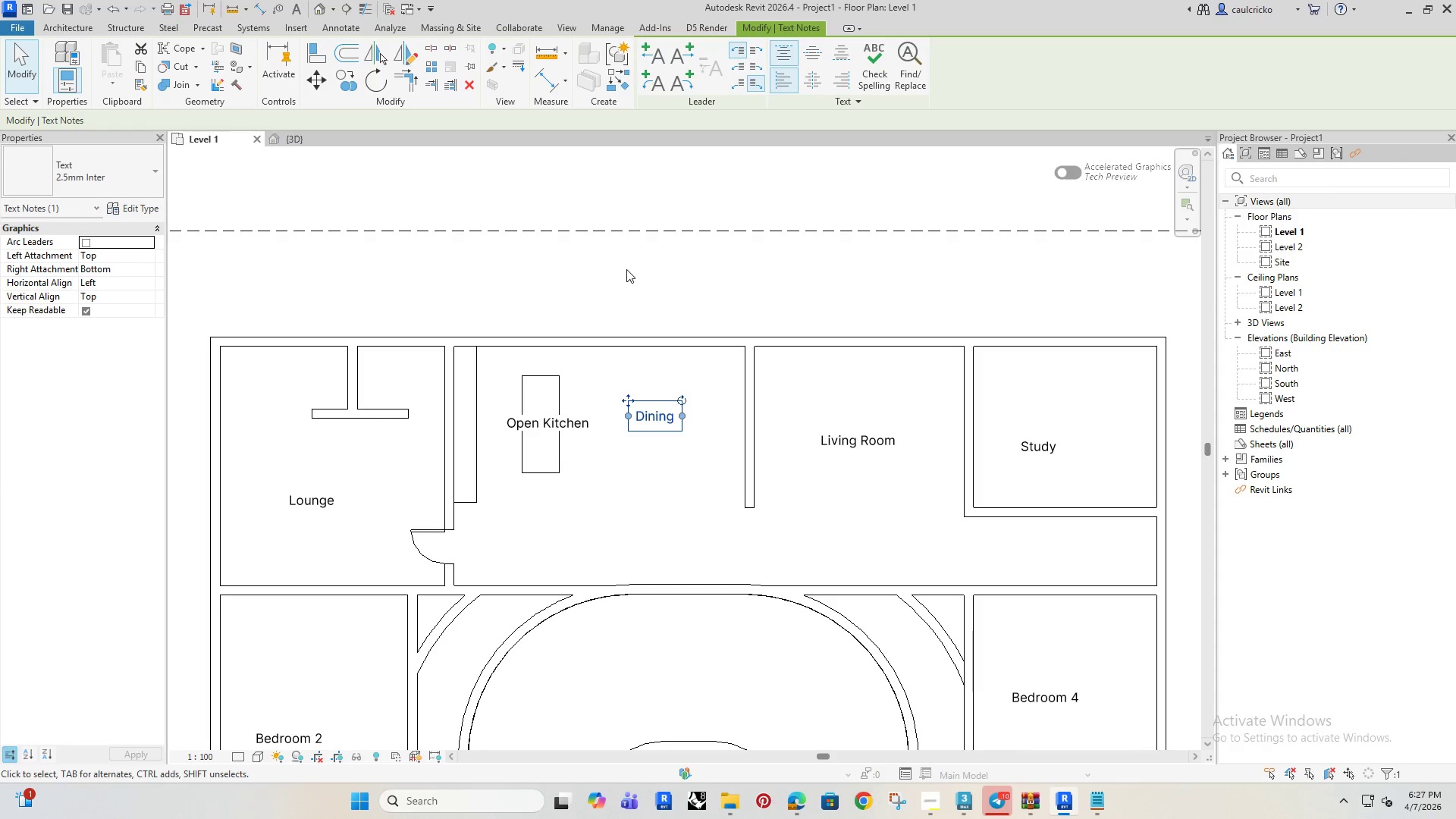 
left_click([626, 269])
 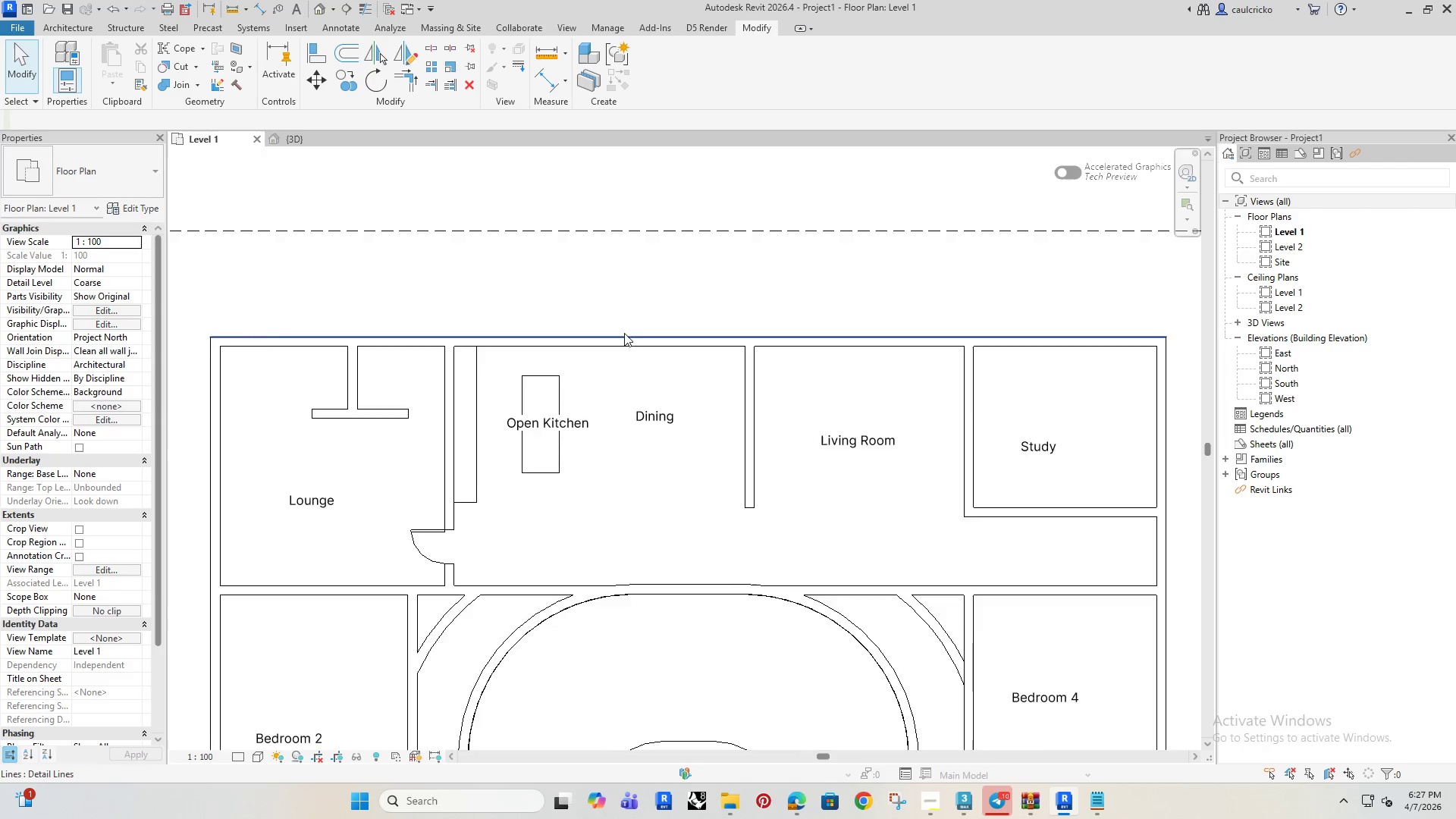 
scroll: coordinate [633, 332], scroll_direction: down, amount: 4.0
 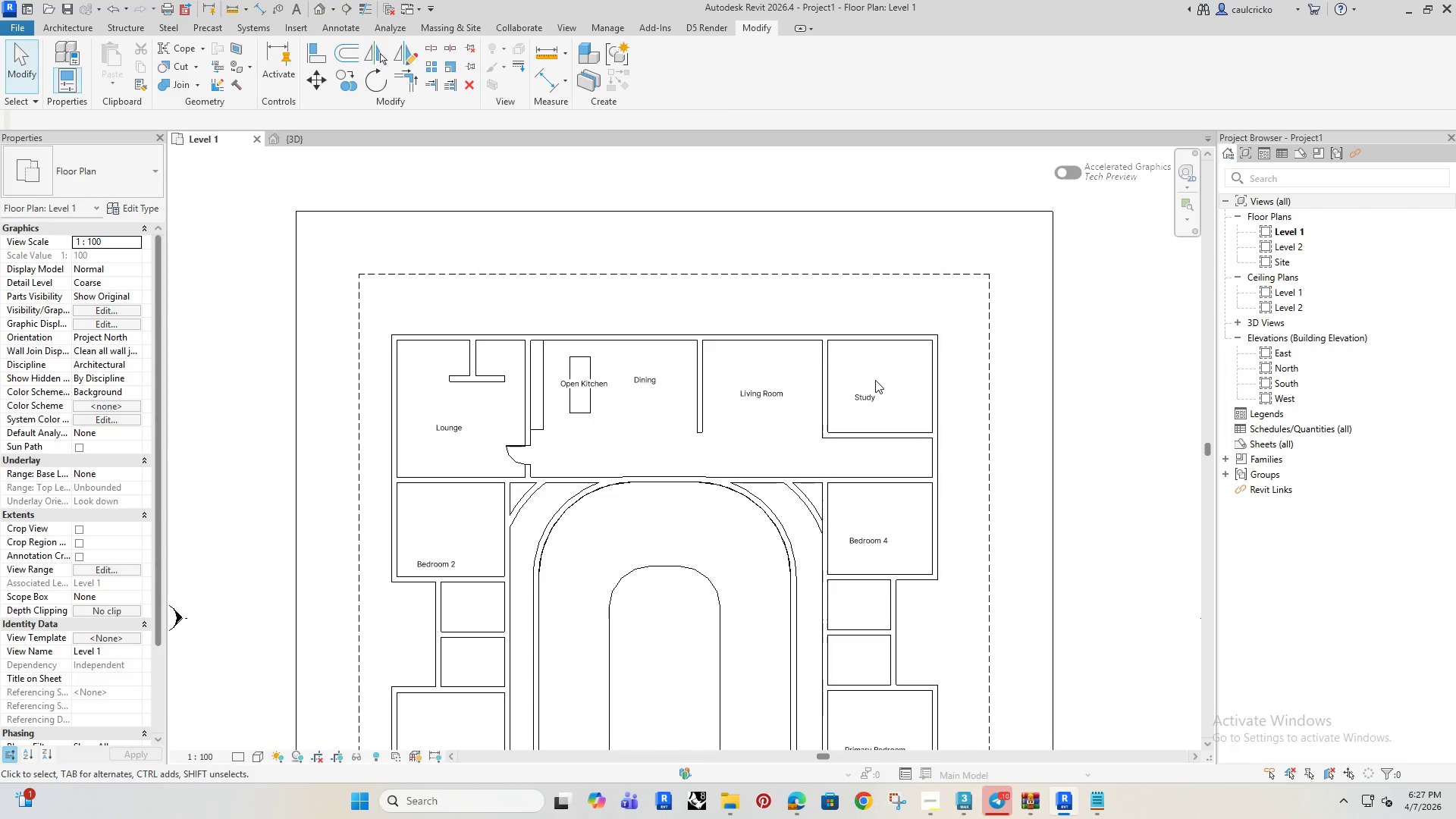 
left_click([868, 394])
 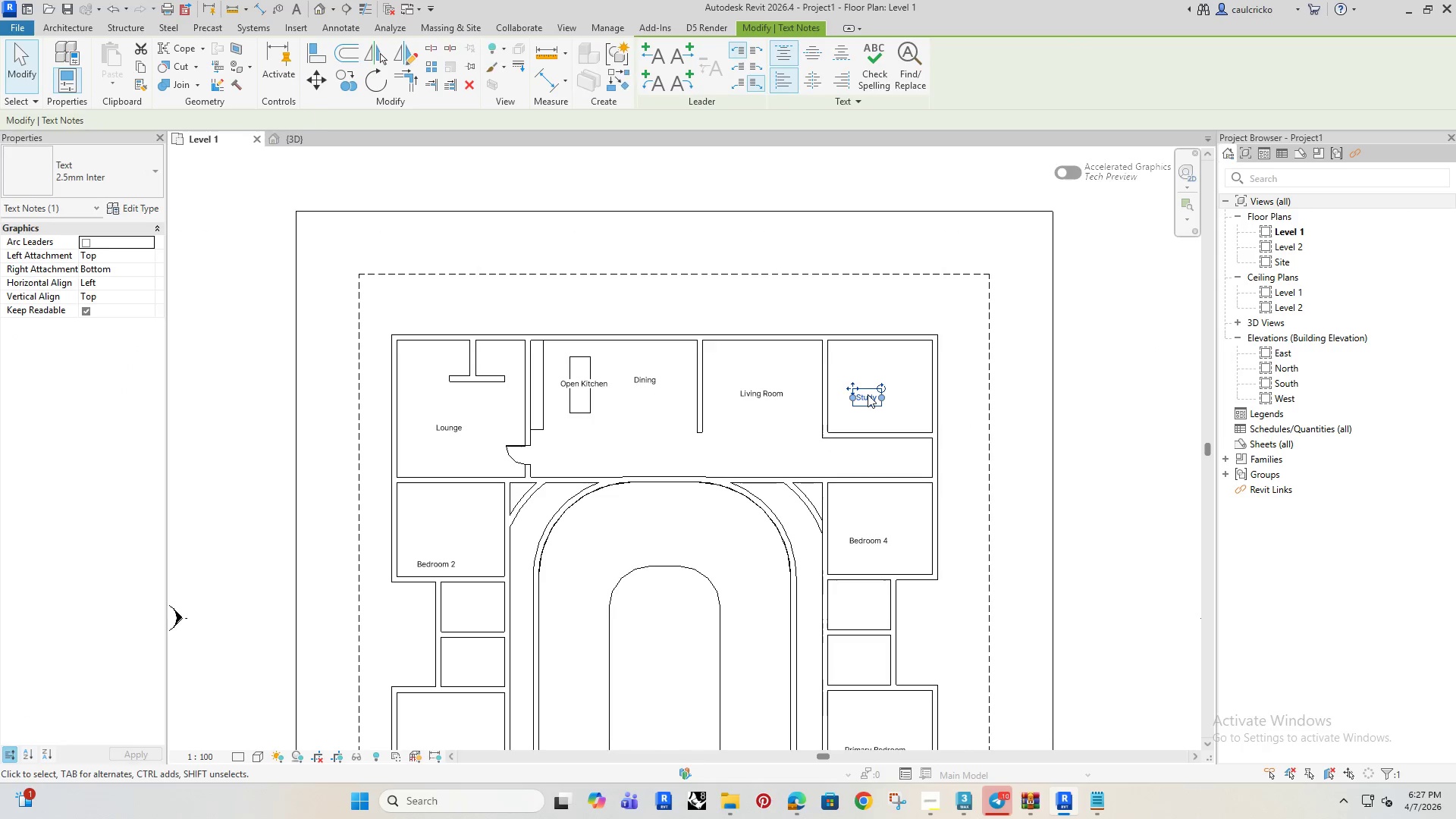 
key(ArrowRight)
 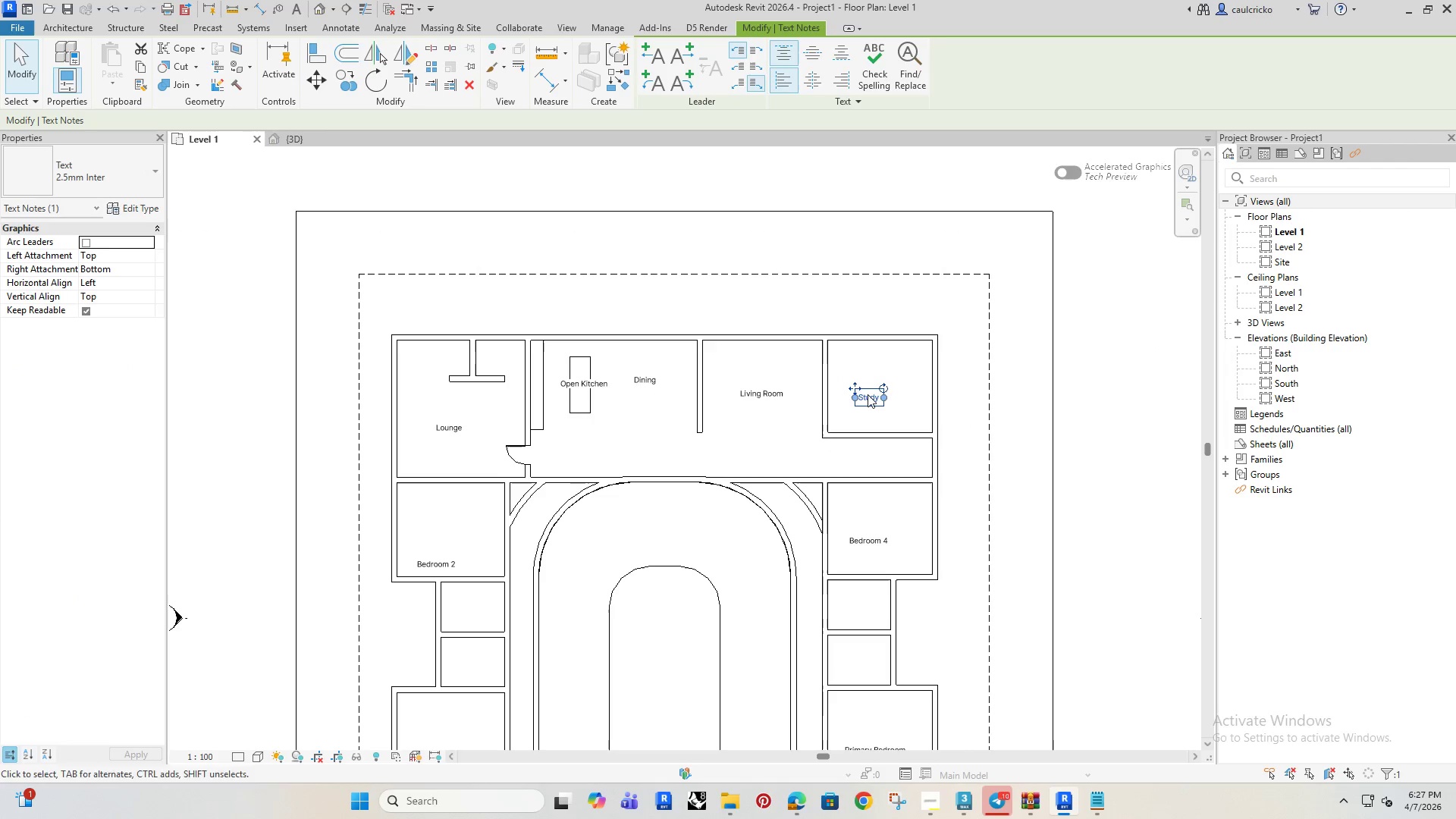 
hold_key(key=ArrowRight, duration=0.58)
 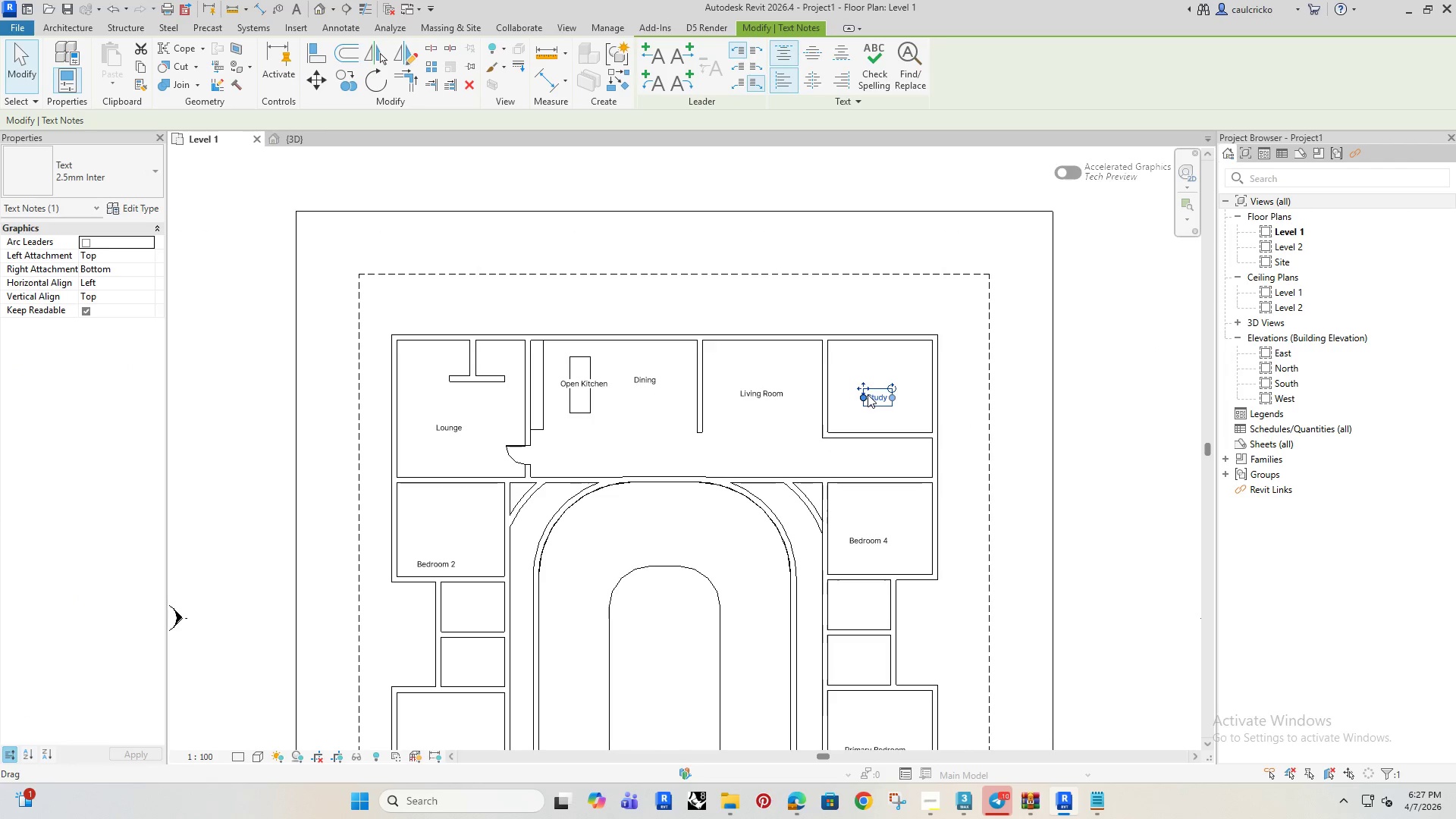 
key(ArrowUp)
 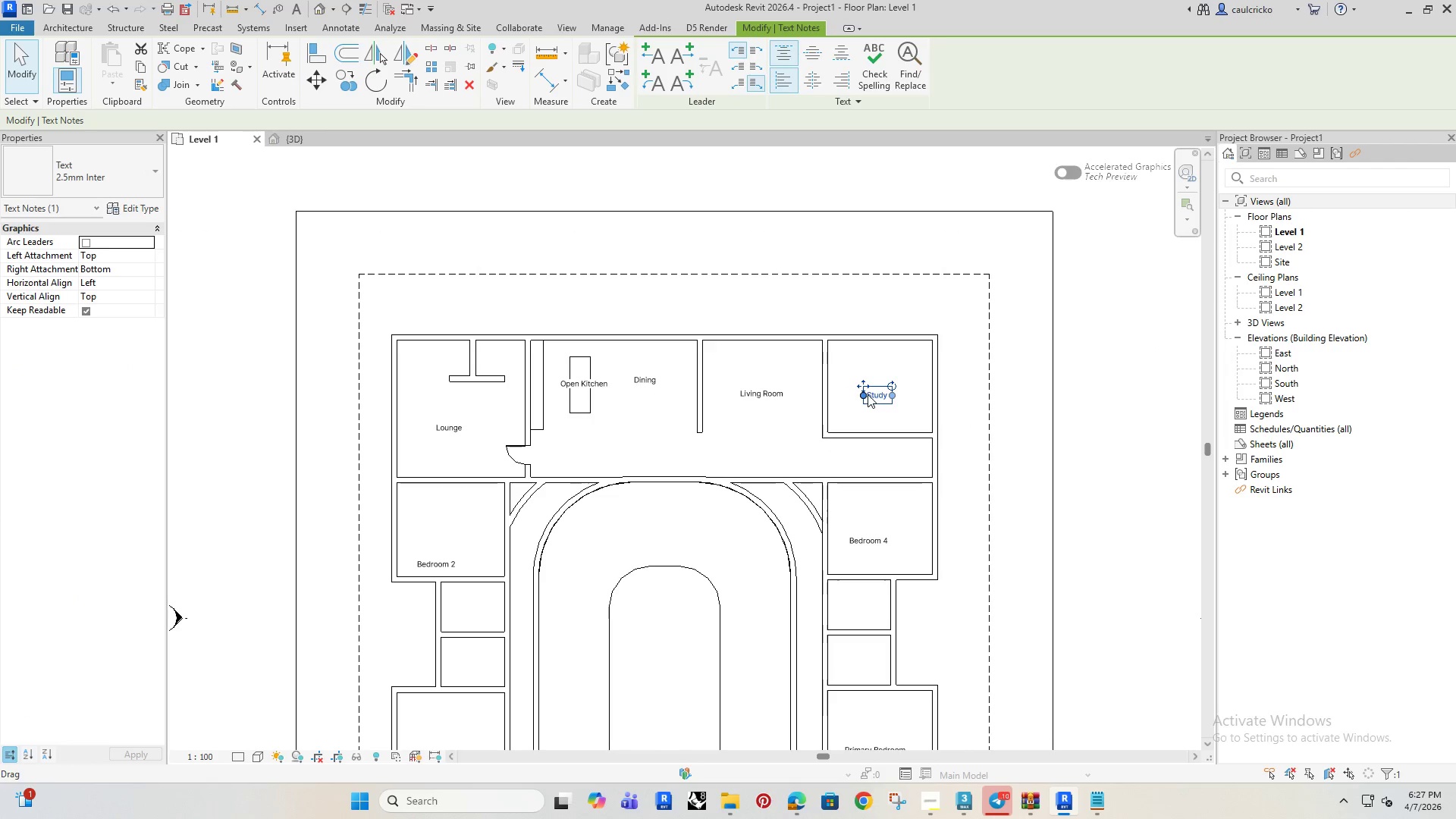 
key(ArrowUp)